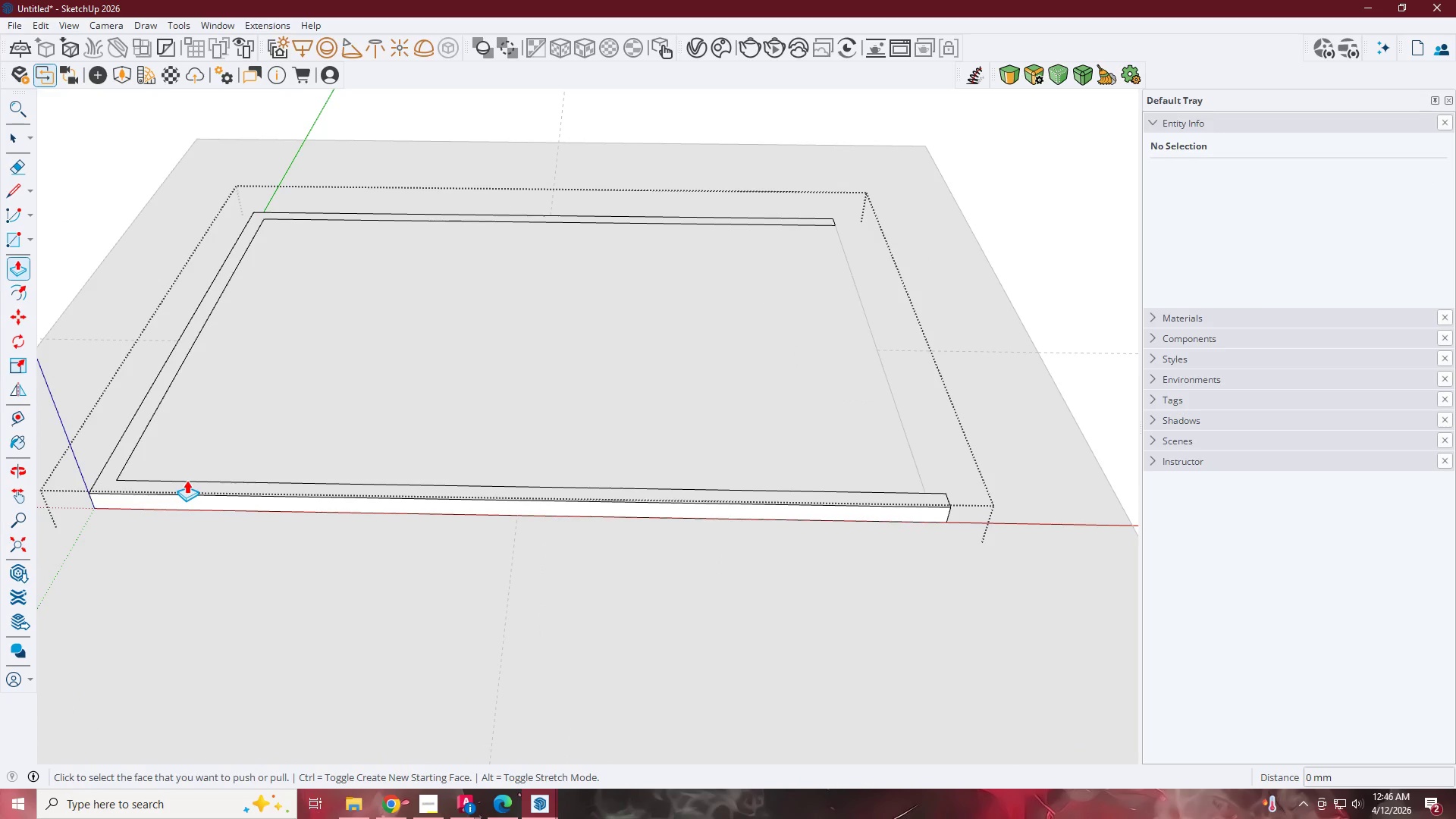 
scroll: coordinate [76, 486], scroll_direction: down, amount: 14.0
 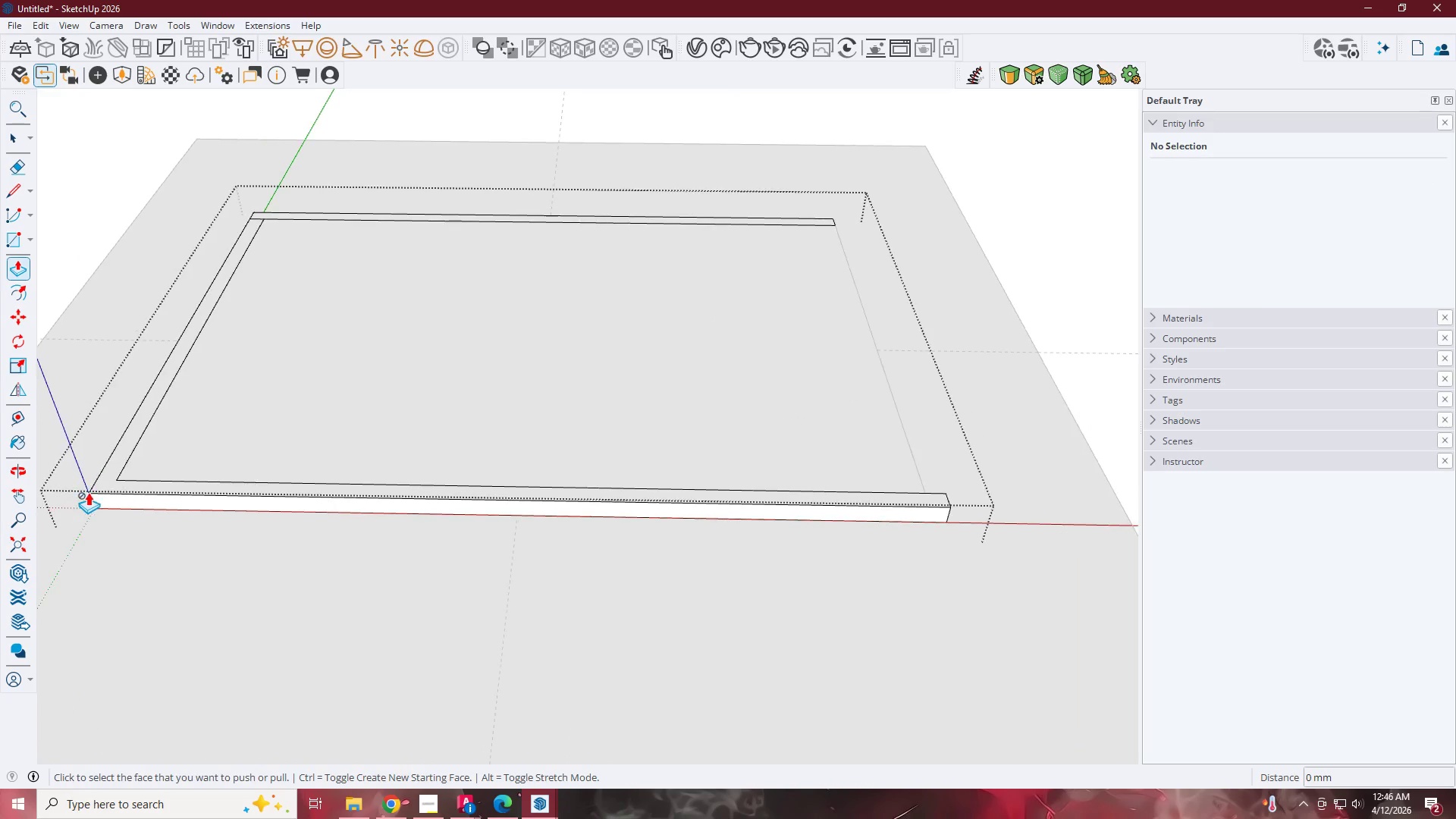 
key(Control+Z)
 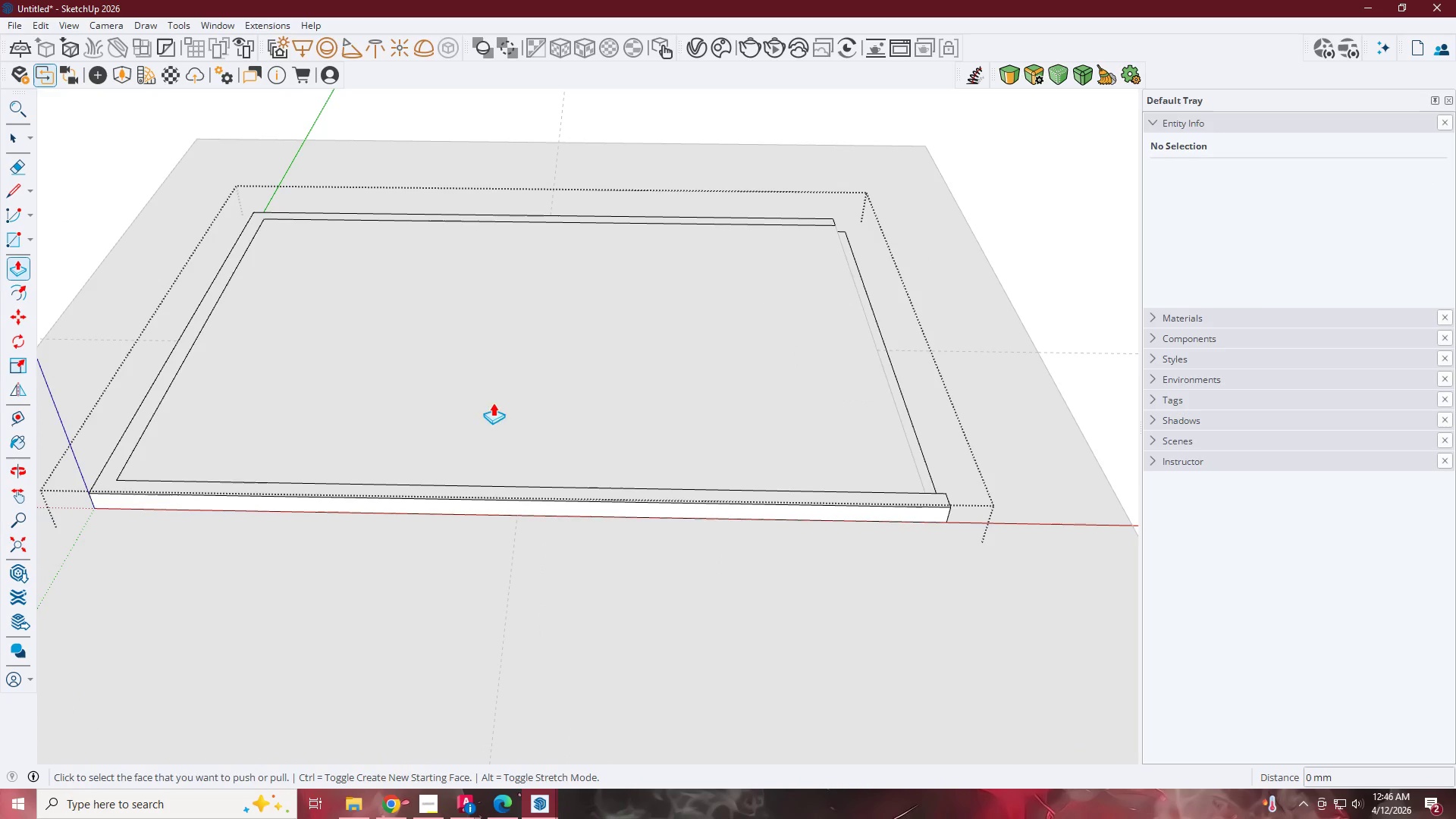 
key(Control+Z)
 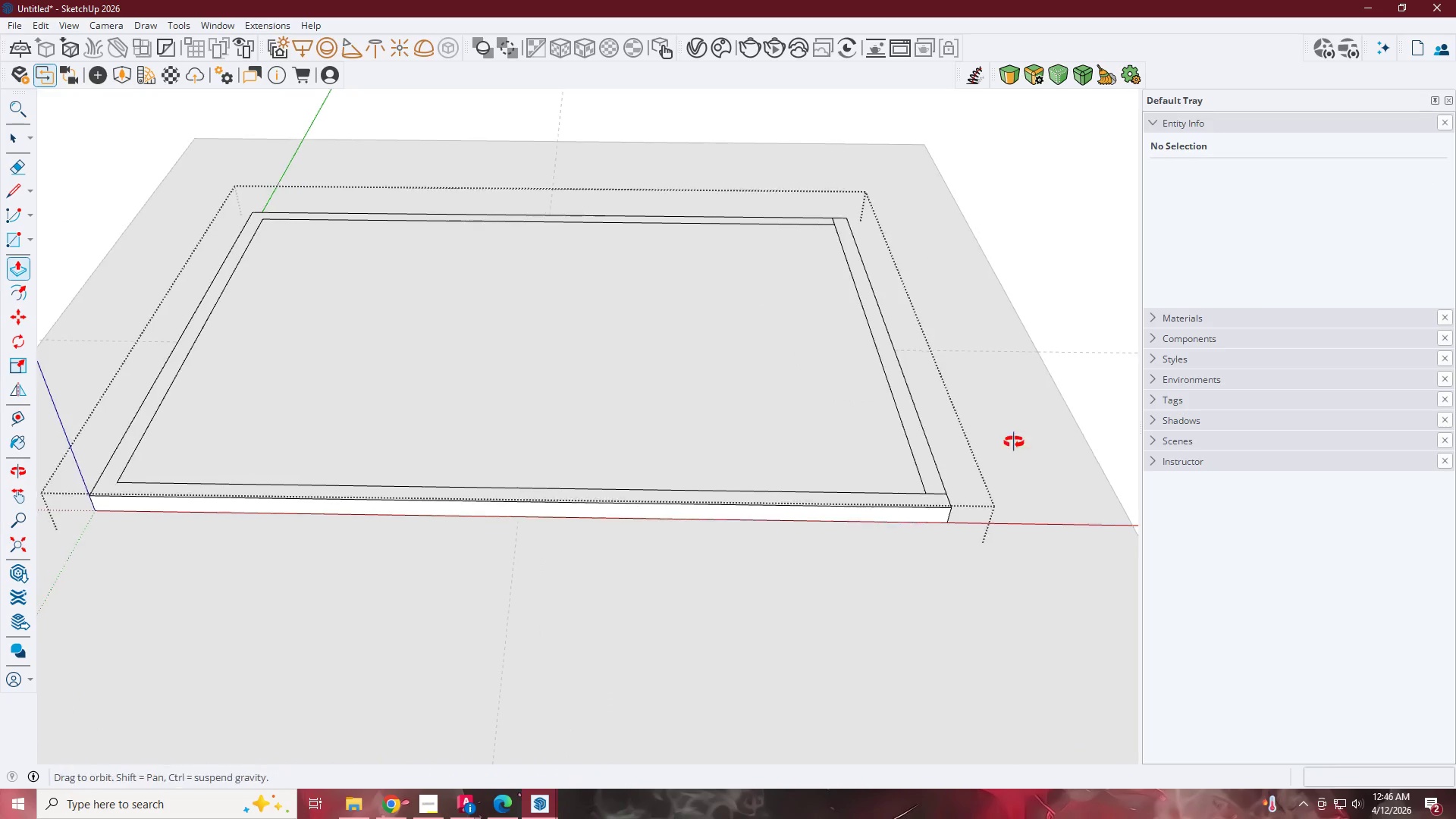 
key(E)
 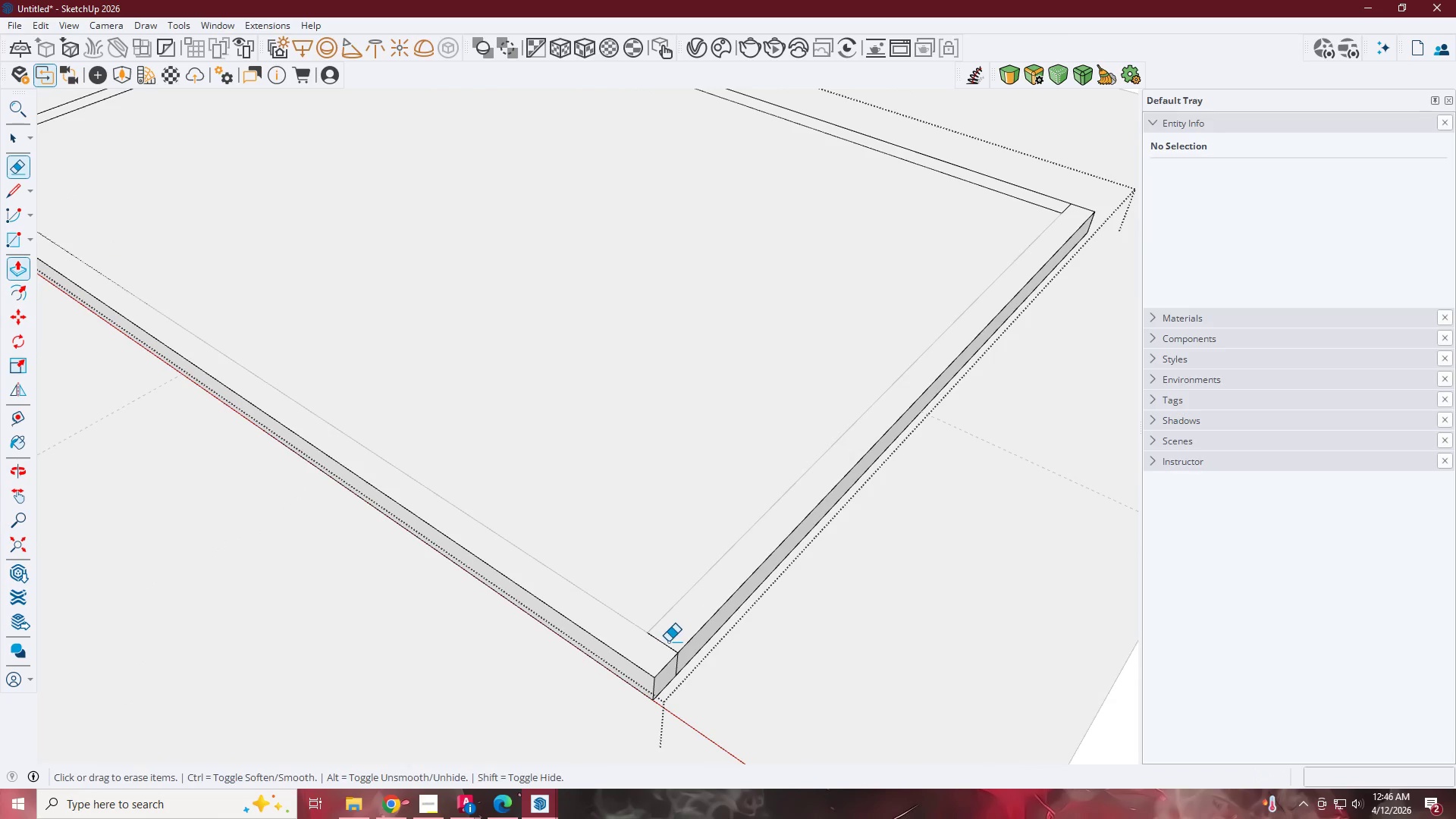 
left_click_drag(start_coordinate=[667, 642], to_coordinate=[654, 654])
 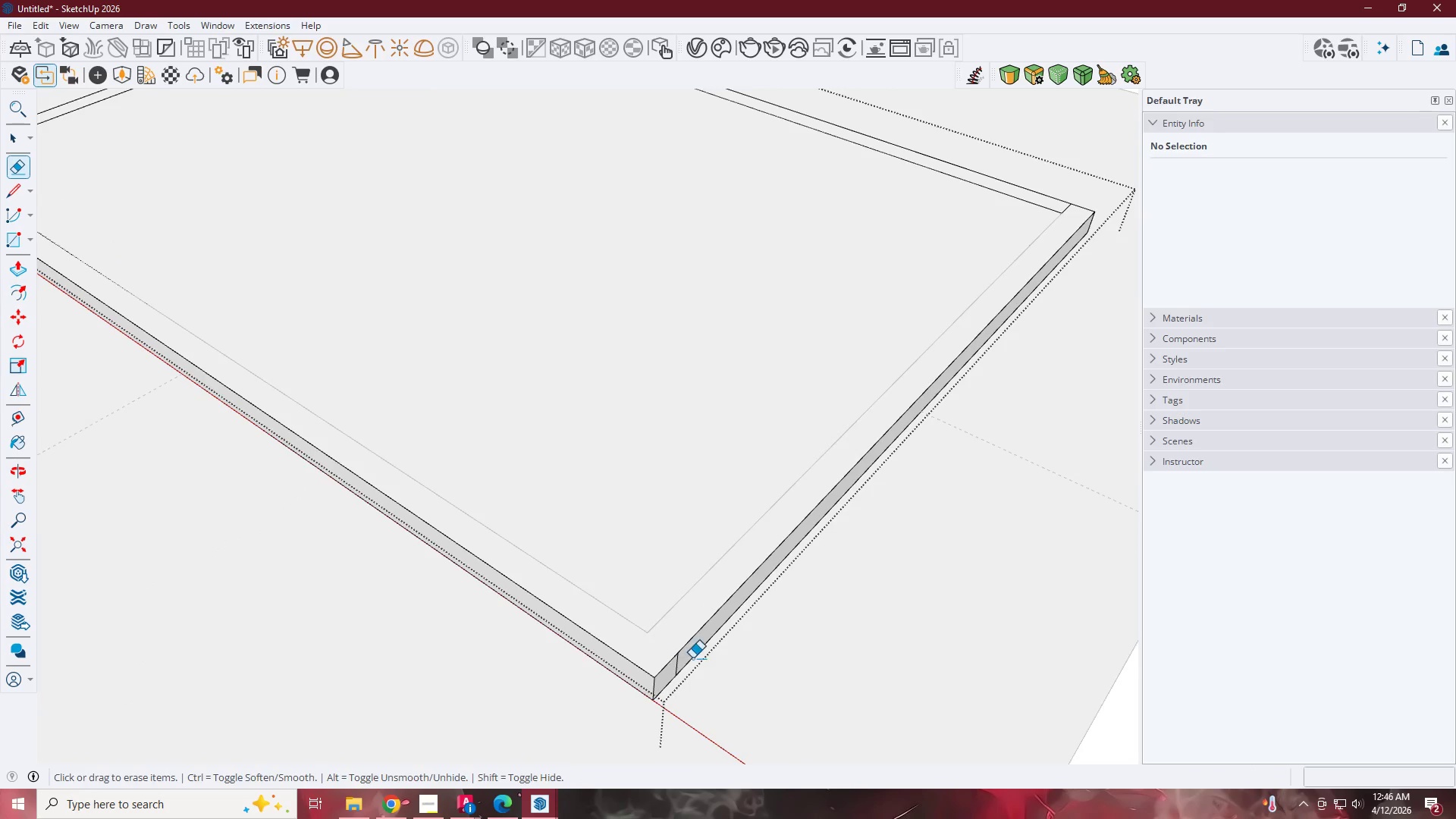 
scroll: coordinate [674, 642], scroll_direction: up, amount: 5.0
 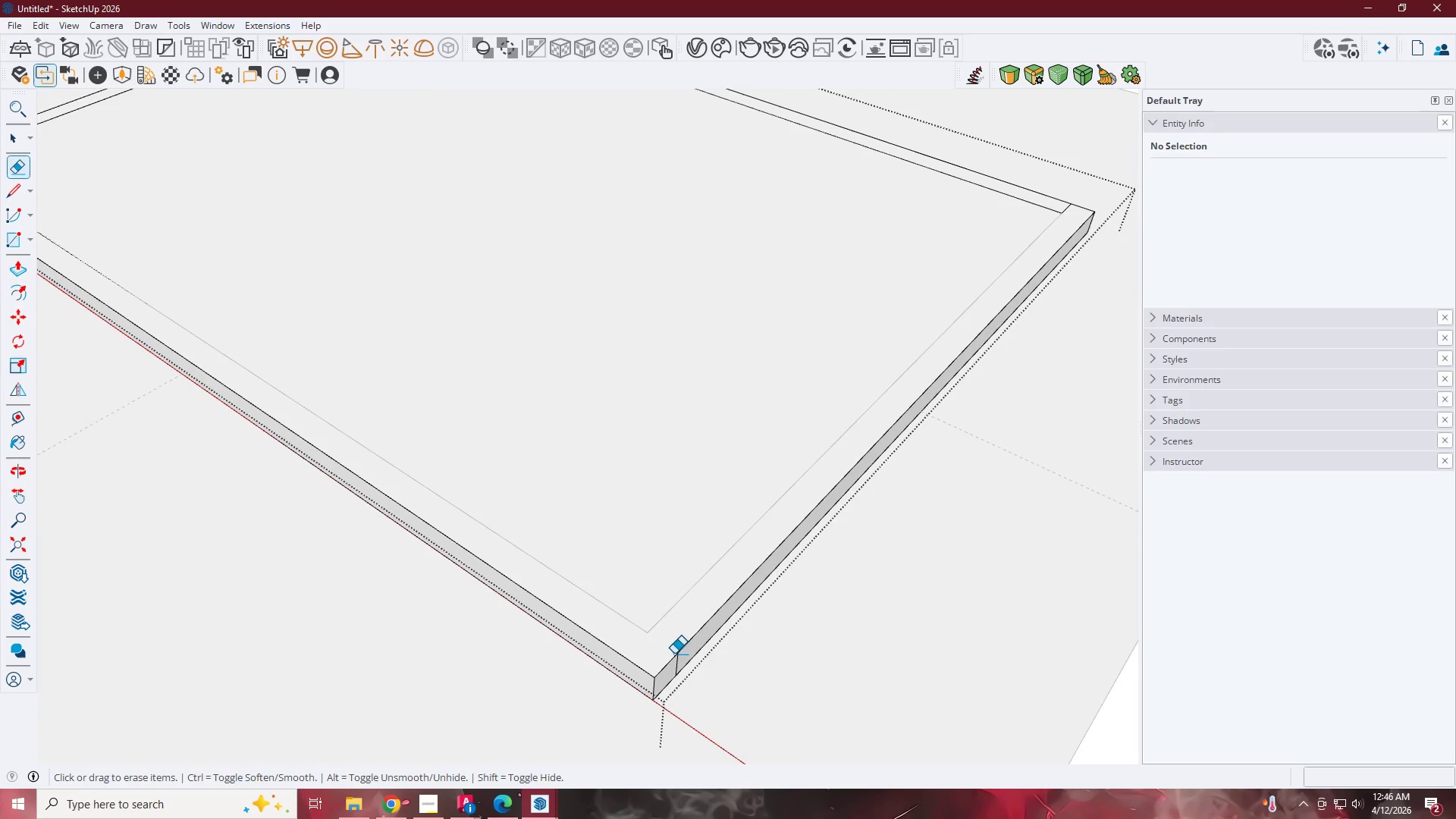 
left_click_drag(start_coordinate=[680, 665], to_coordinate=[673, 668])
 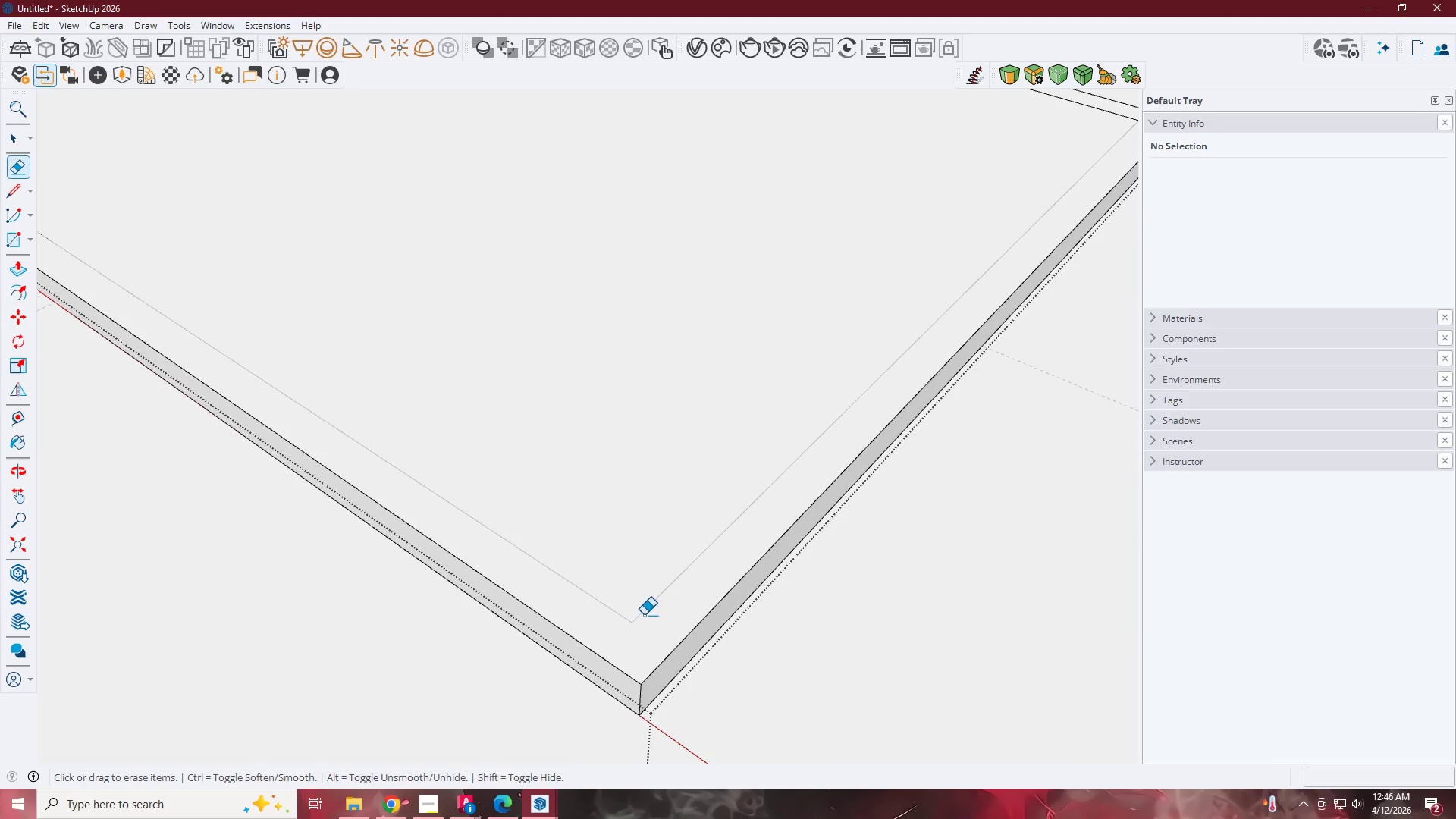 
scroll: coordinate [686, 661], scroll_direction: up, amount: 3.0
 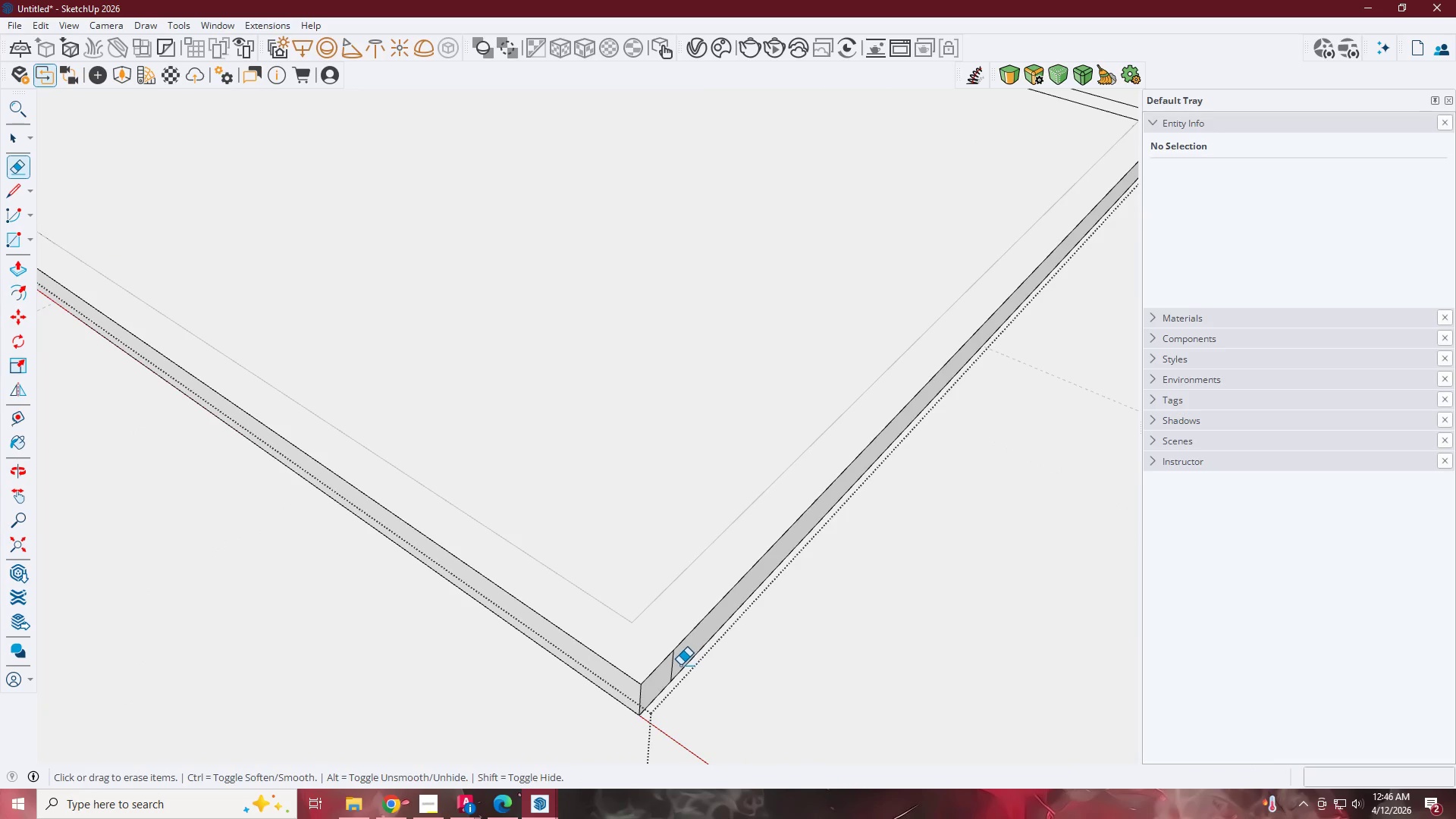 
key(L)
 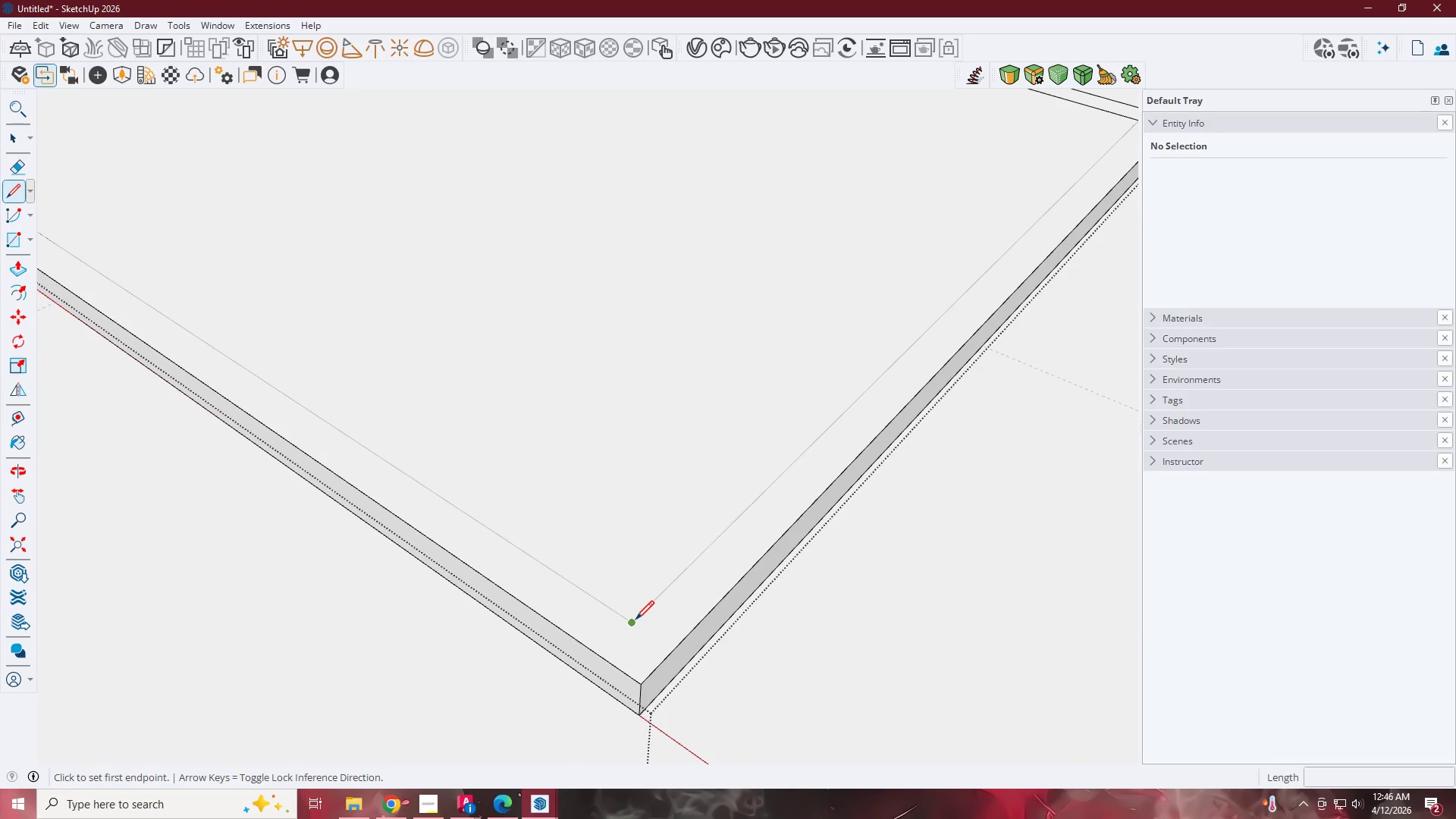 
left_click_drag(start_coordinate=[635, 621], to_coordinate=[635, 644])
 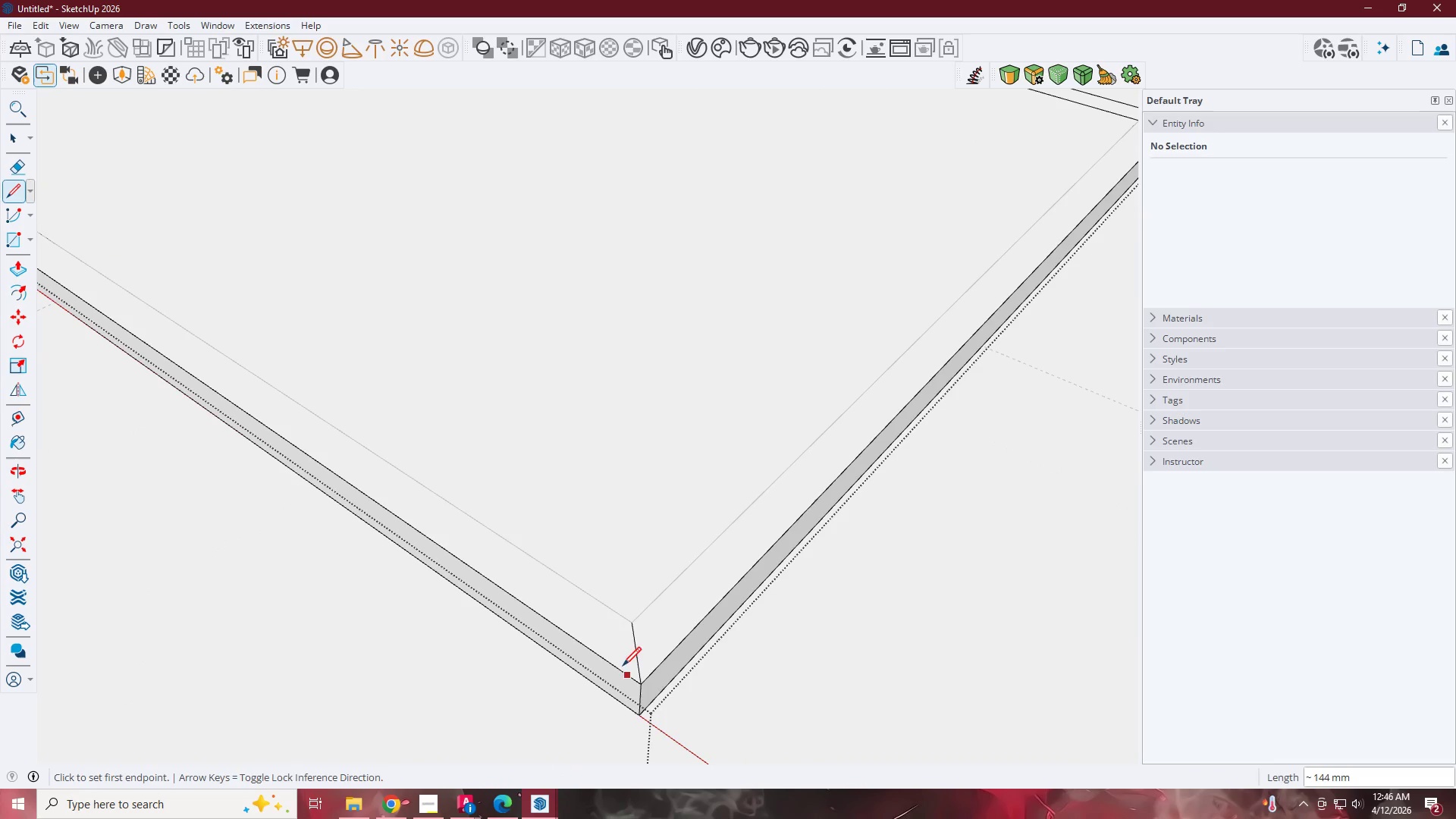 
scroll: coordinate [807, 315], scroll_direction: down, amount: 5.0
 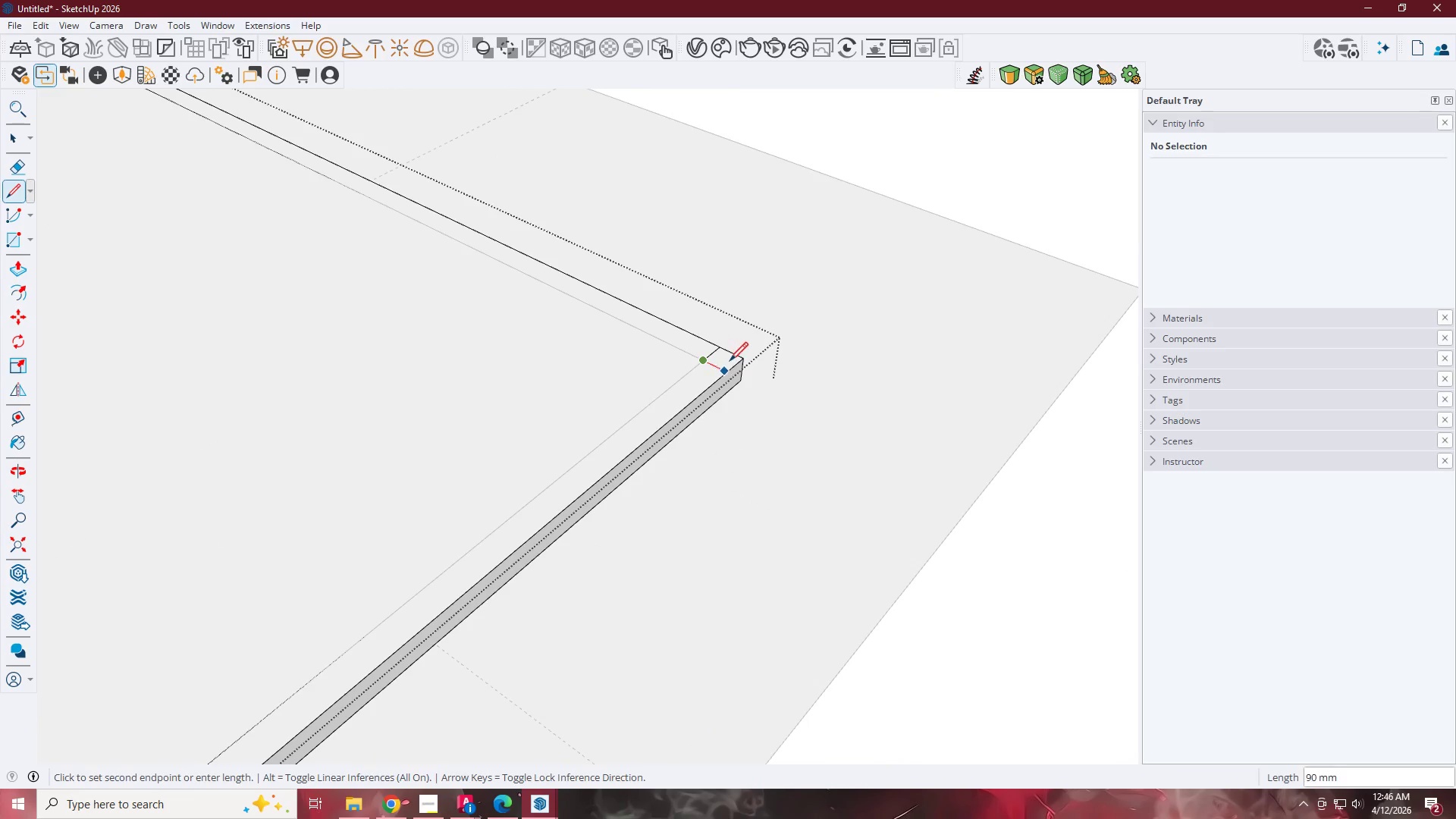 
left_click([743, 362])
 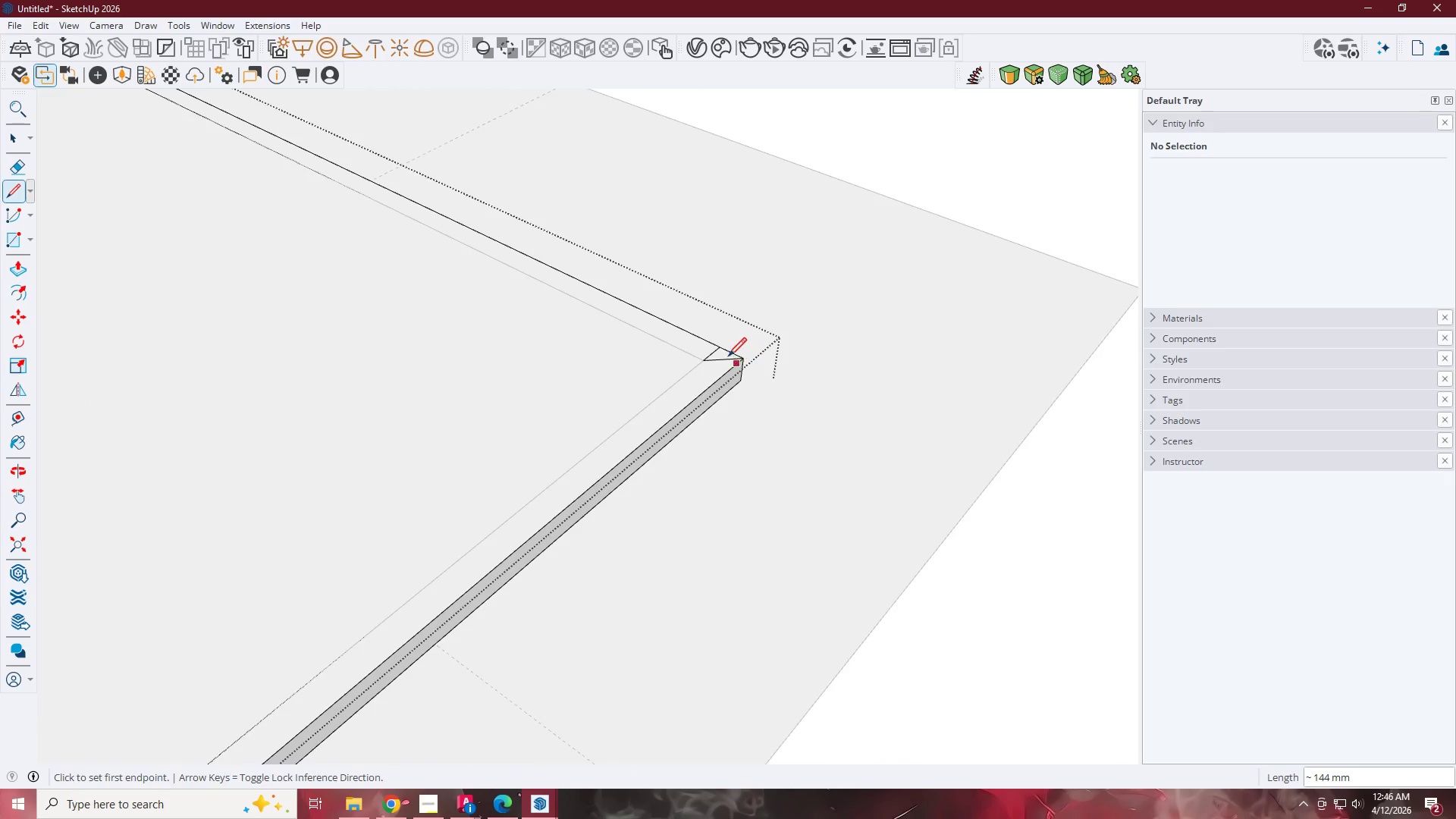 
key(E)
 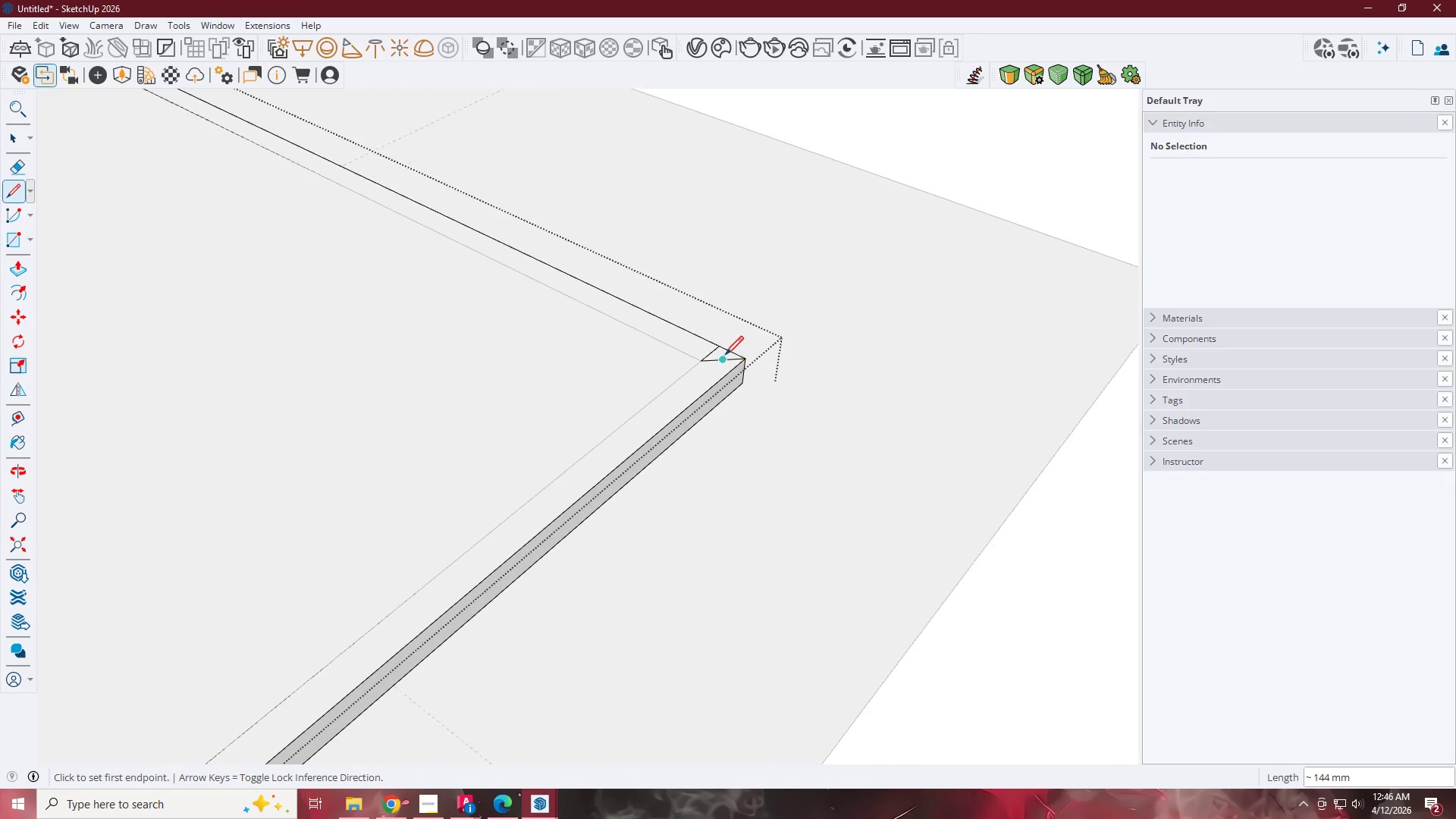 
left_click_drag(start_coordinate=[717, 356], to_coordinate=[704, 353])
 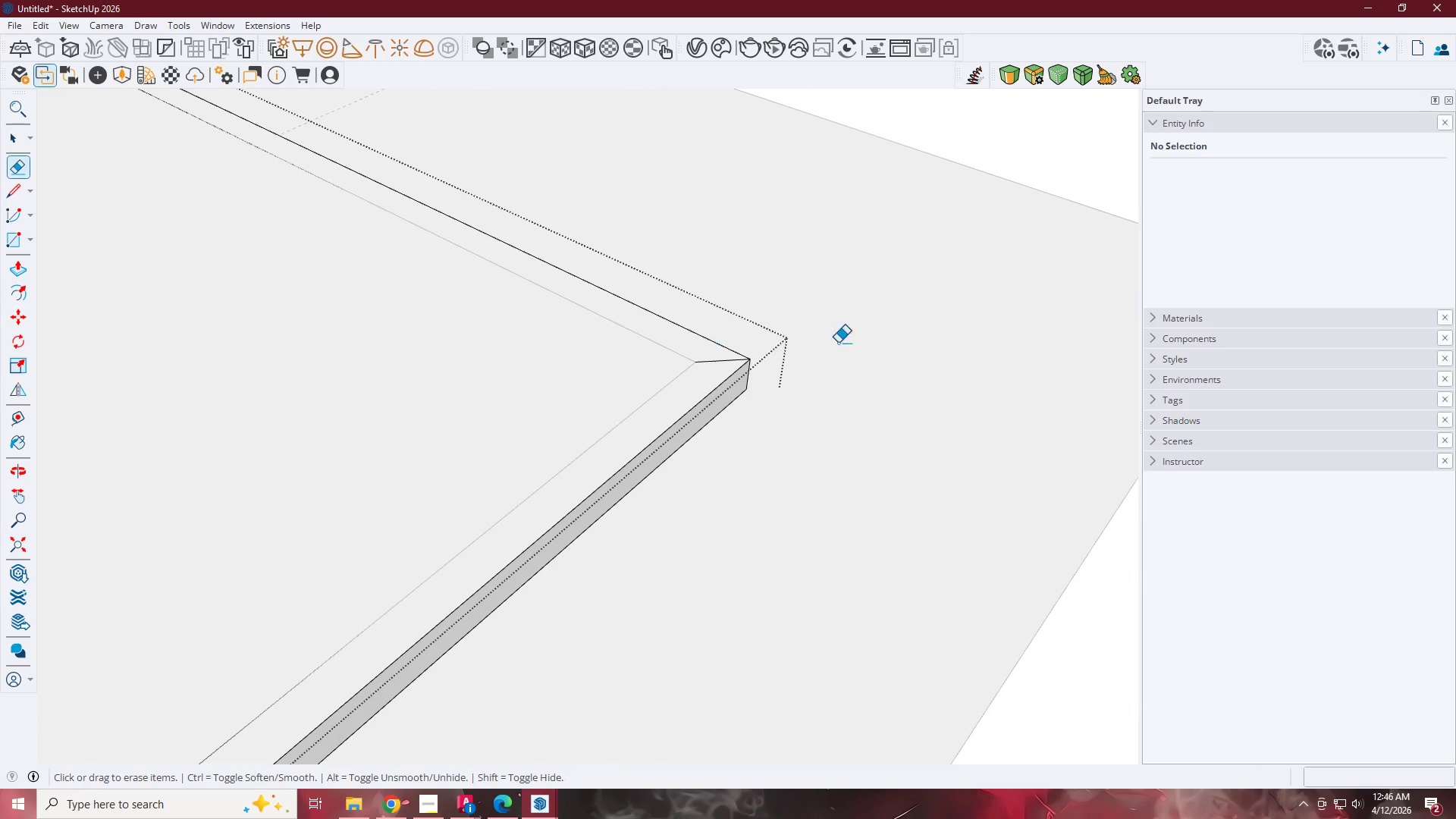 
scroll: coordinate [725, 356], scroll_direction: up, amount: 3.0
 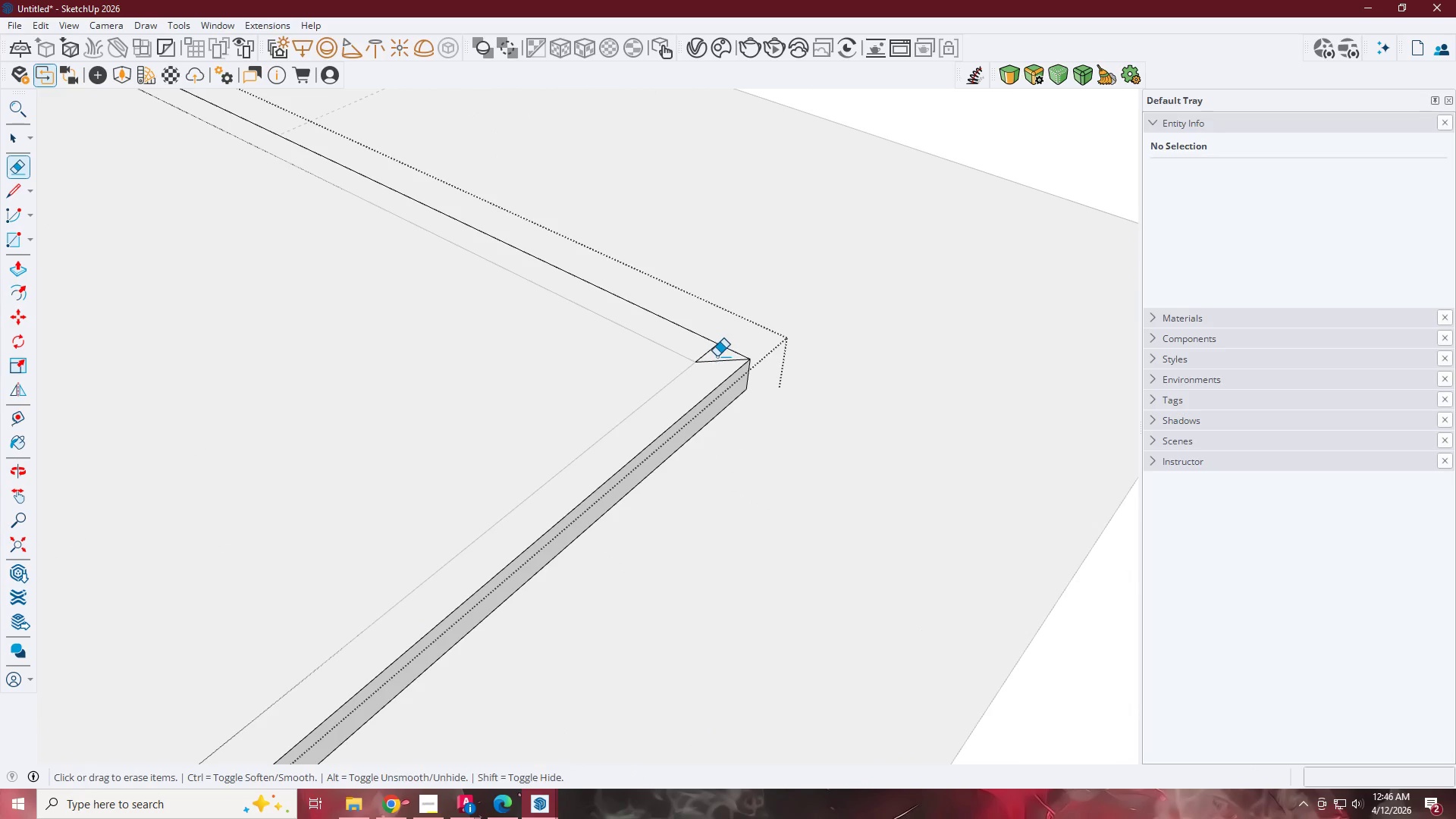 
key(L)
 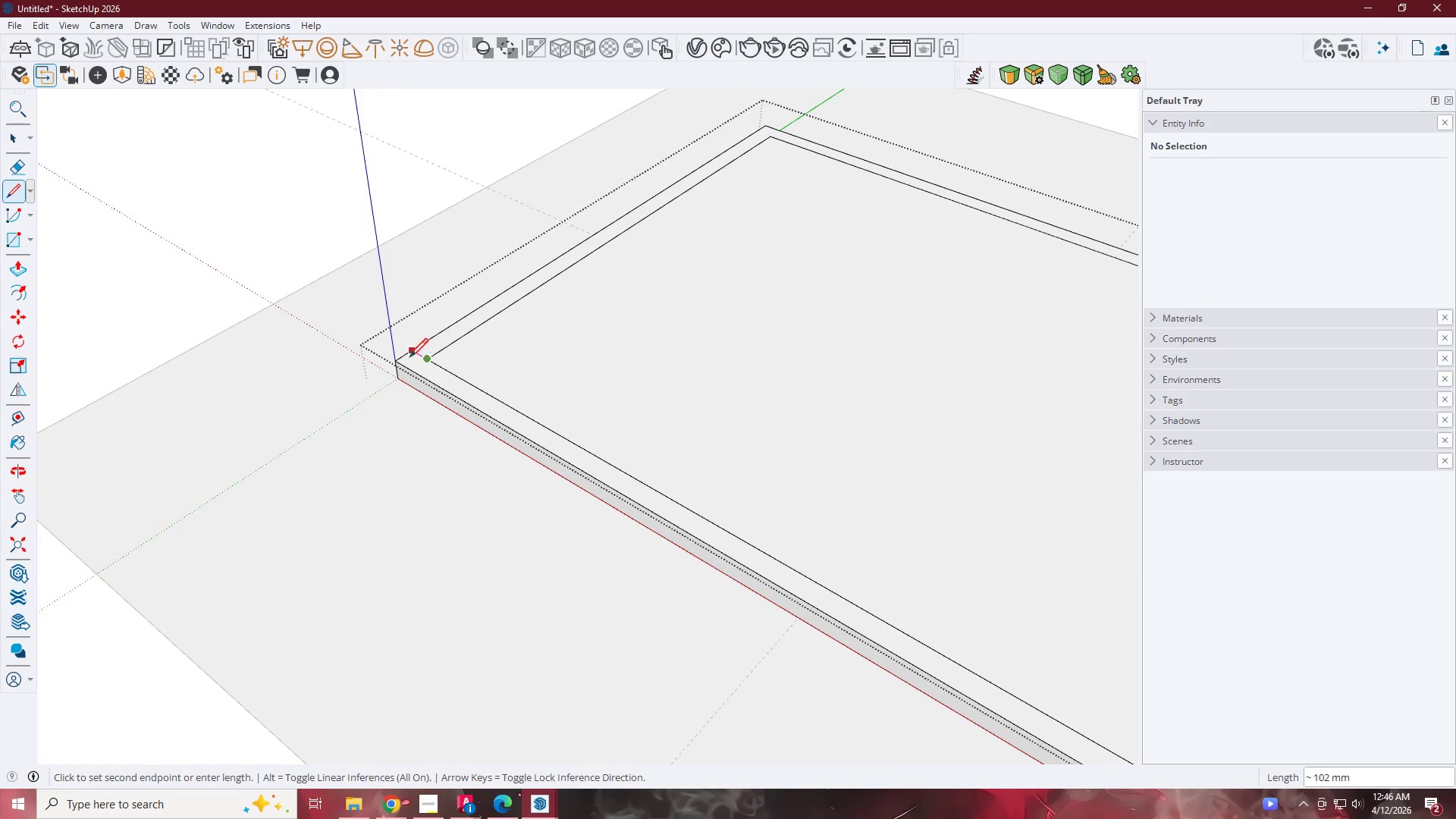 
scroll: coordinate [451, 363], scroll_direction: down, amount: 7.0
 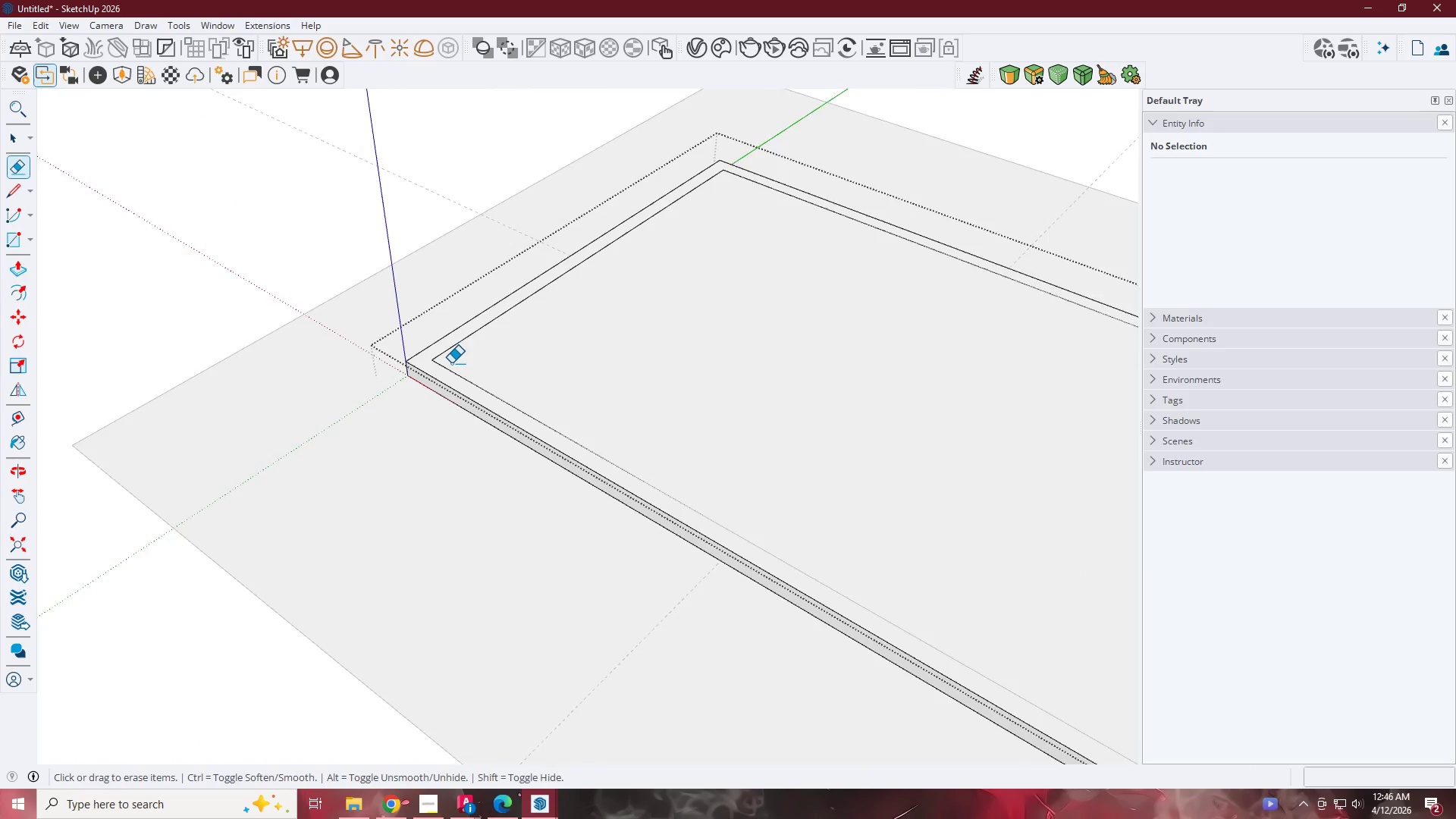 
left_click([400, 360])
 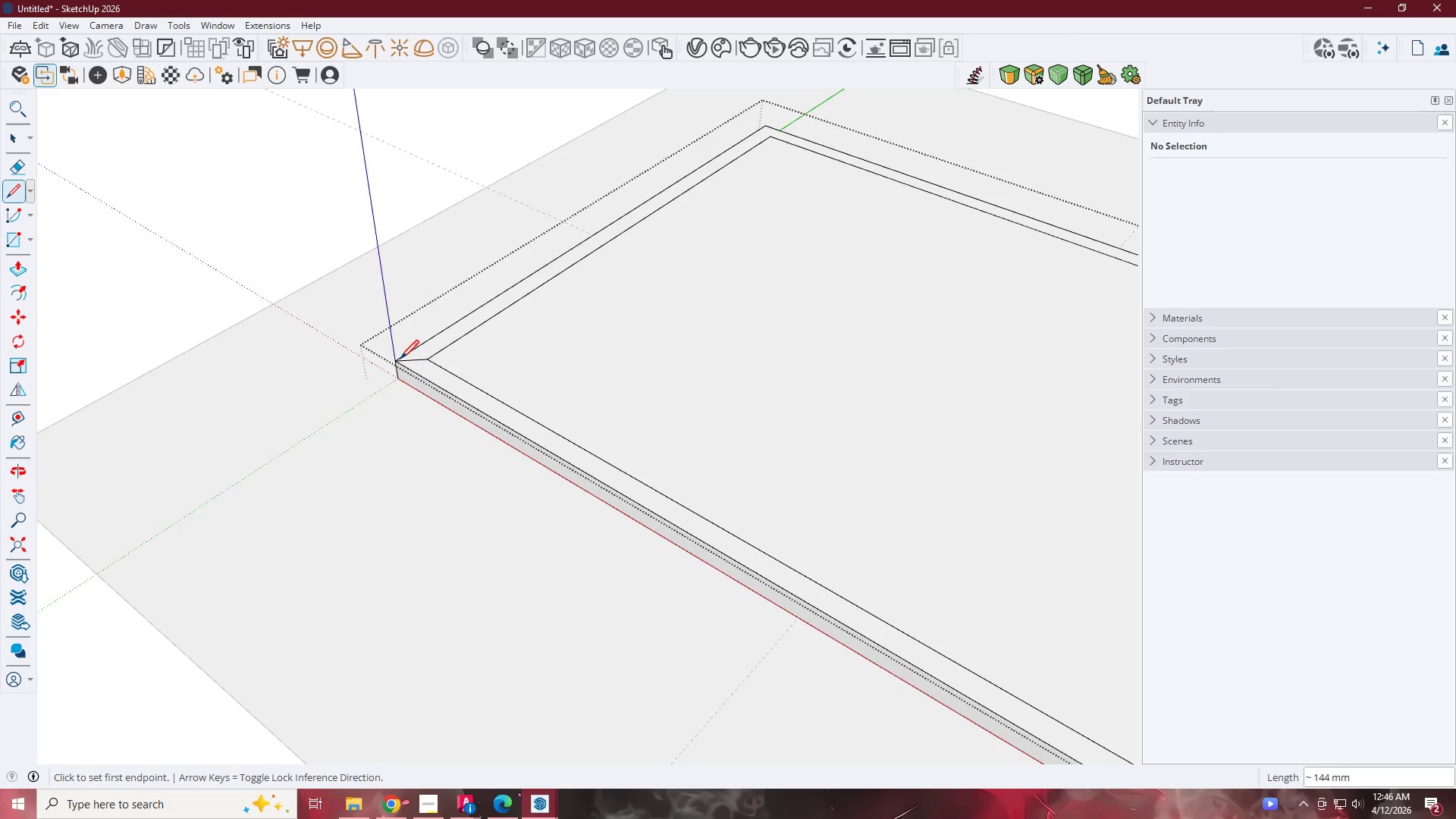 
key(Escape)
 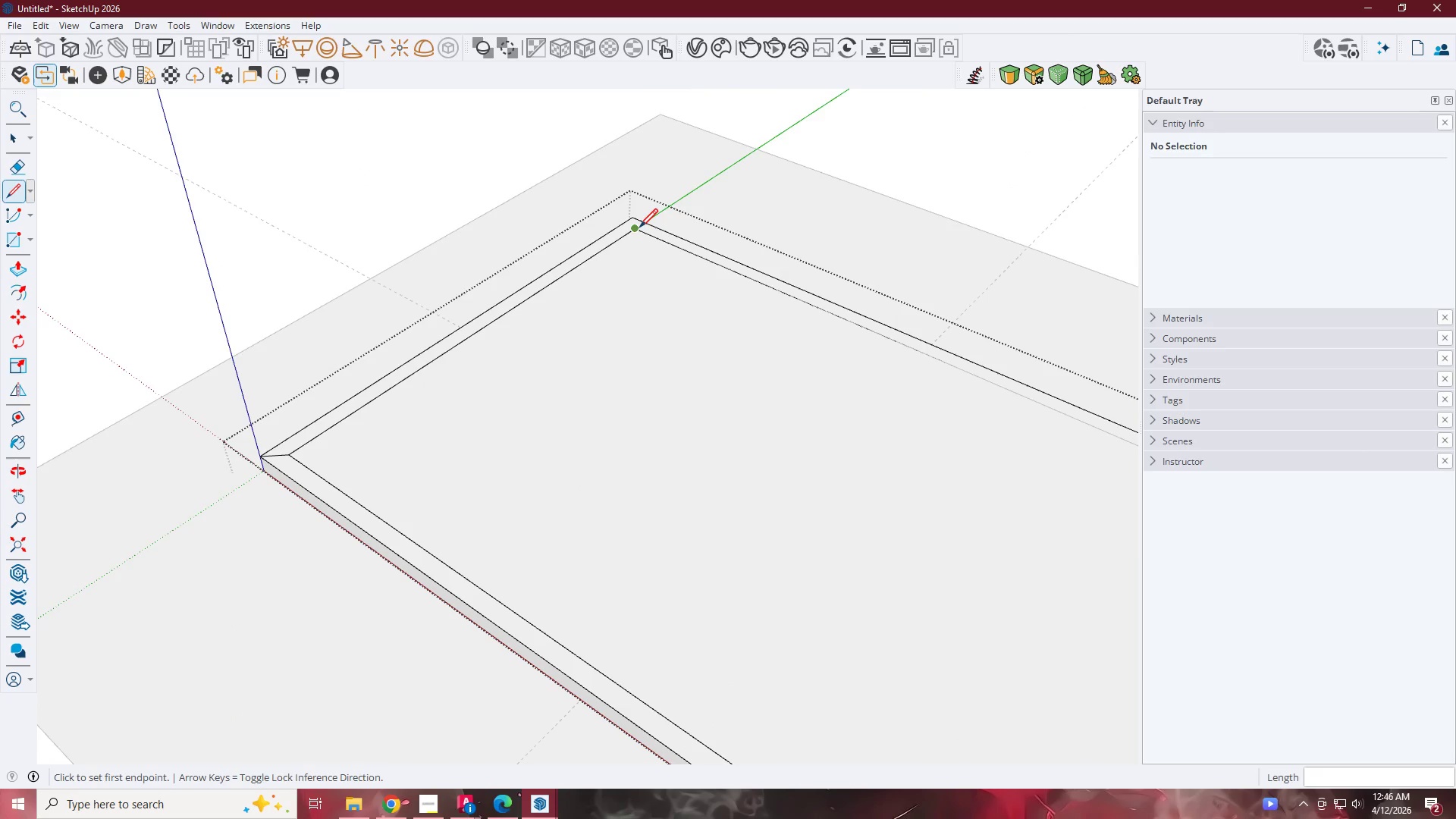 
scroll: coordinate [701, 160], scroll_direction: down, amount: 2.0
 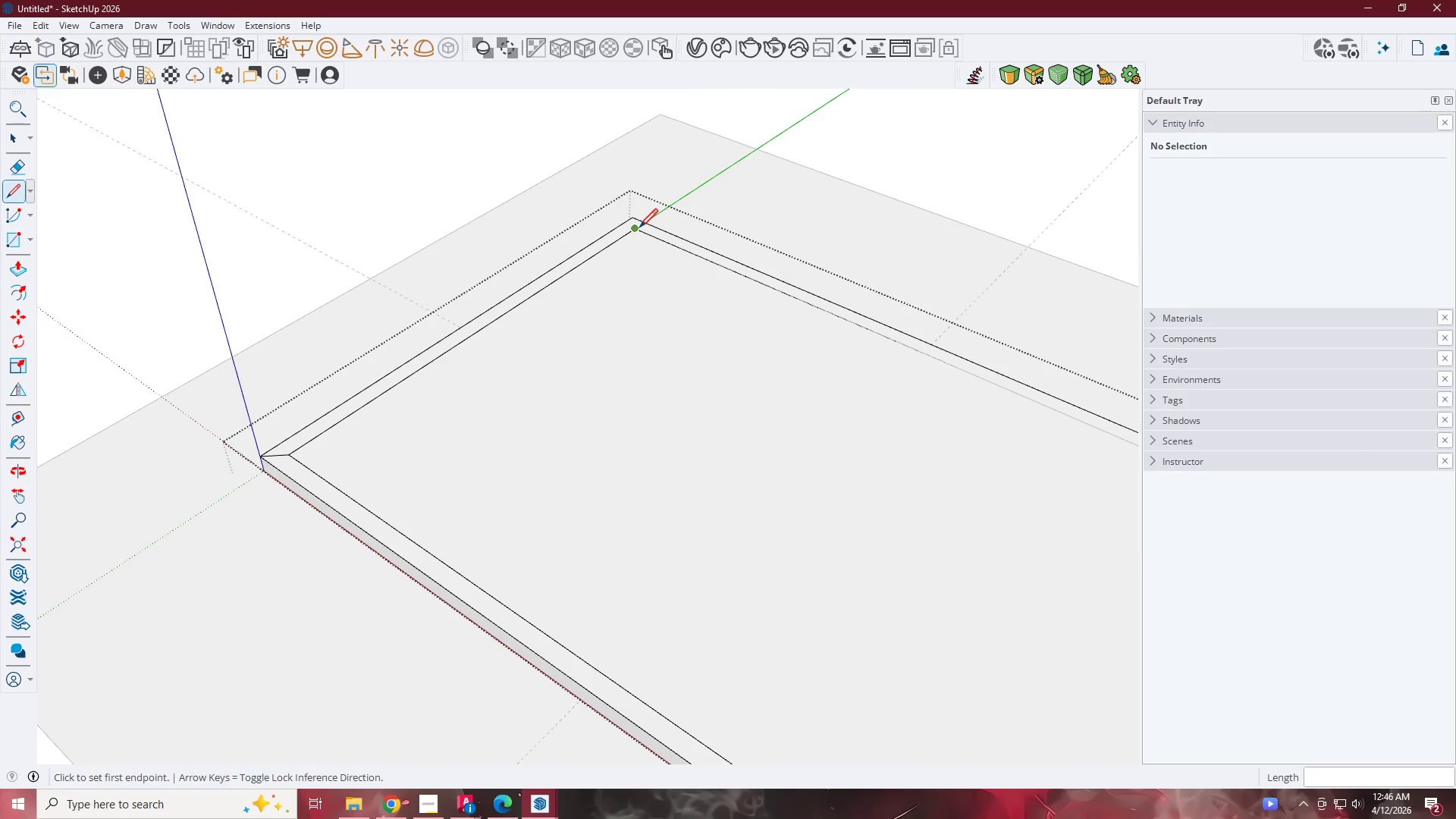 
left_click([639, 229])
 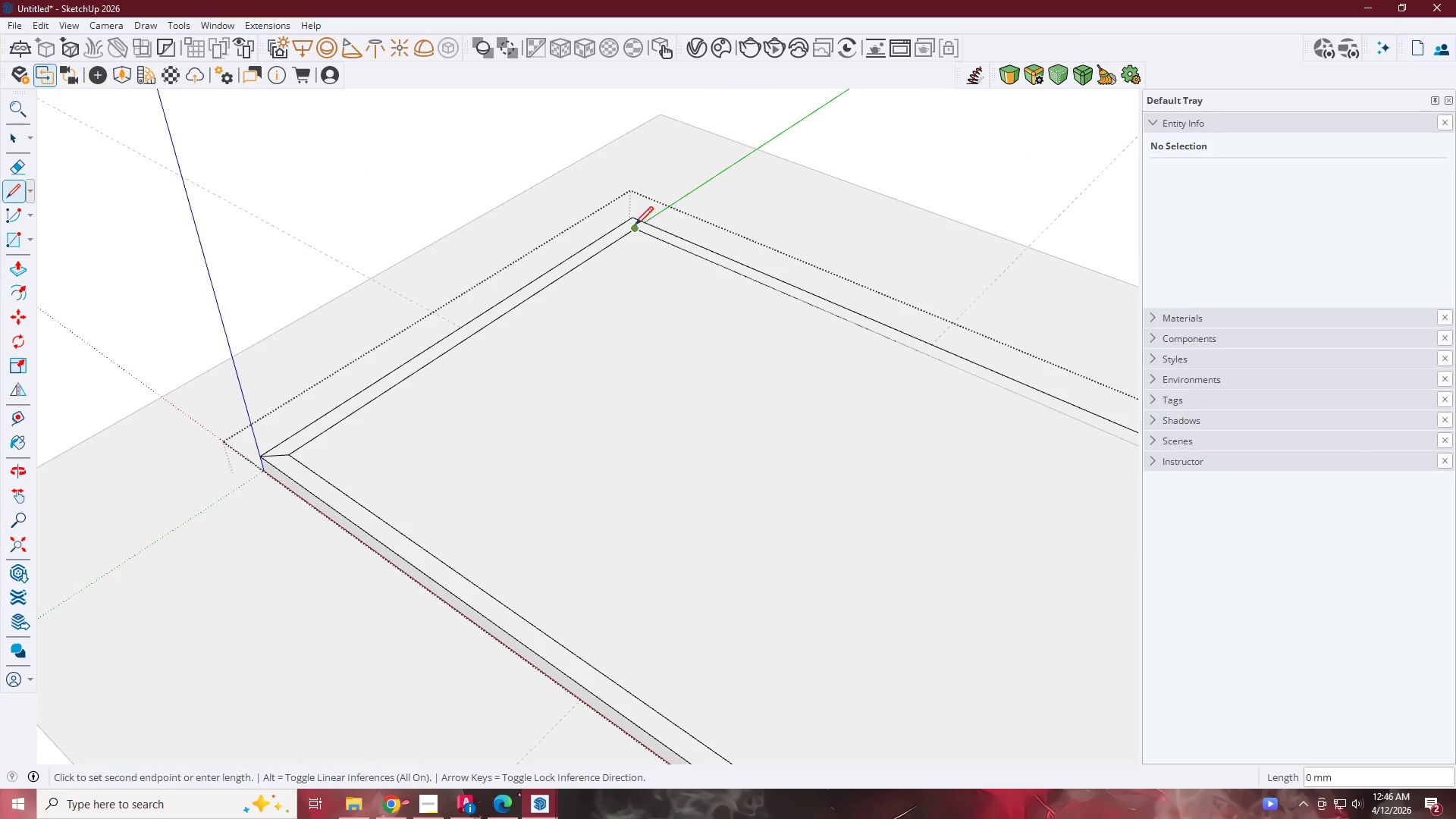 
left_click([632, 215])
 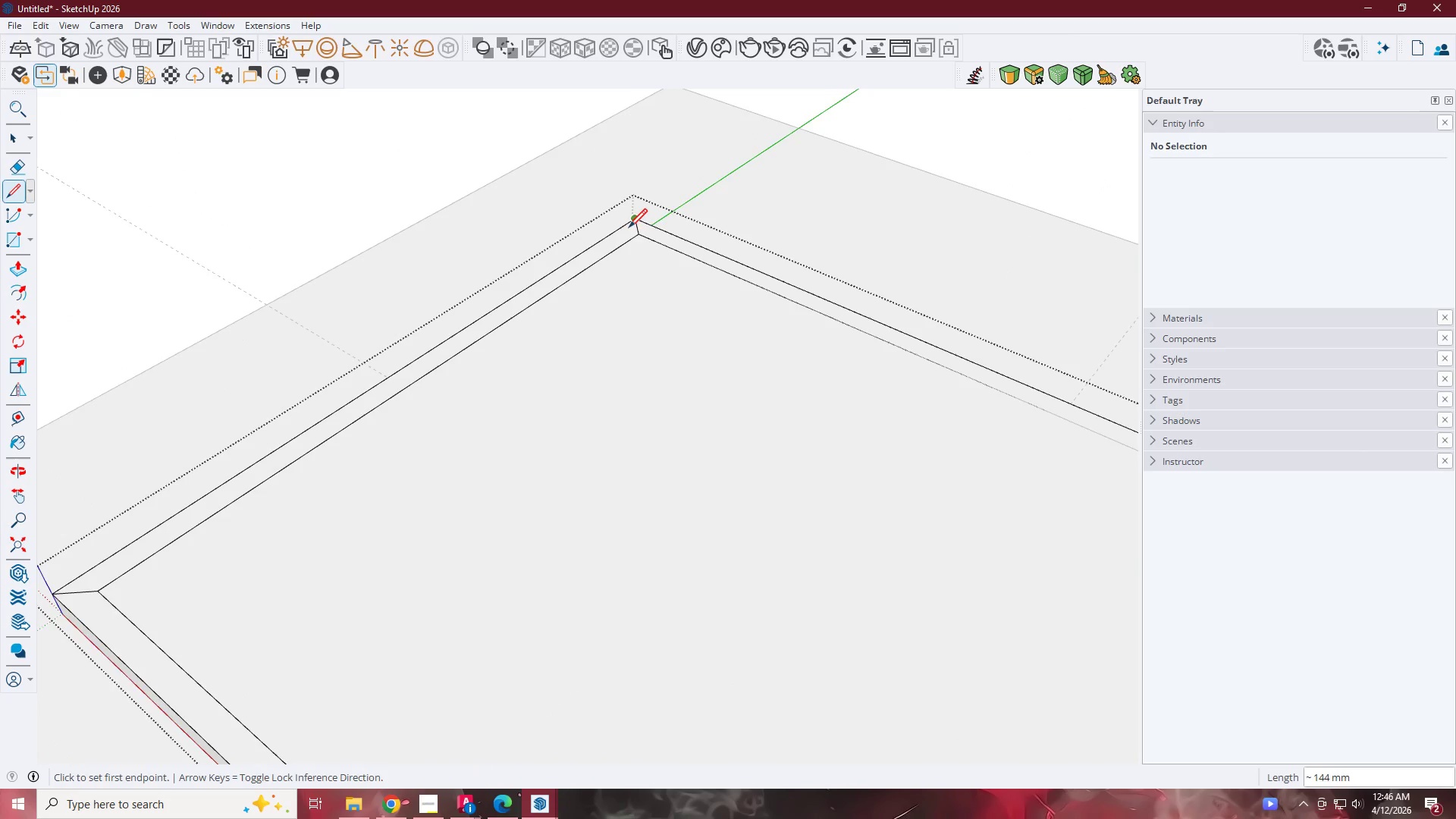 
scroll: coordinate [626, 215], scroll_direction: up, amount: 3.0
 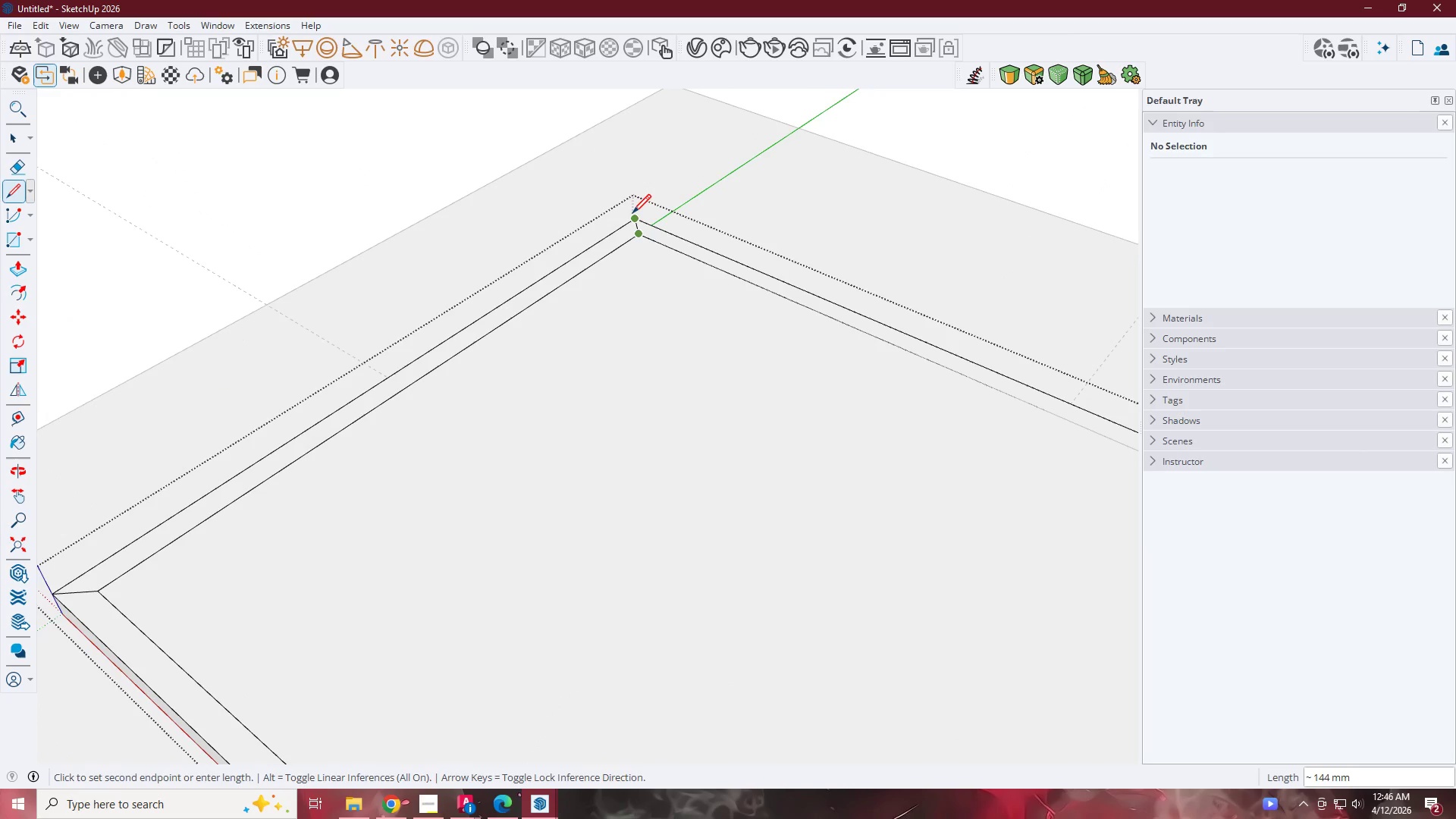 
key(Space)
 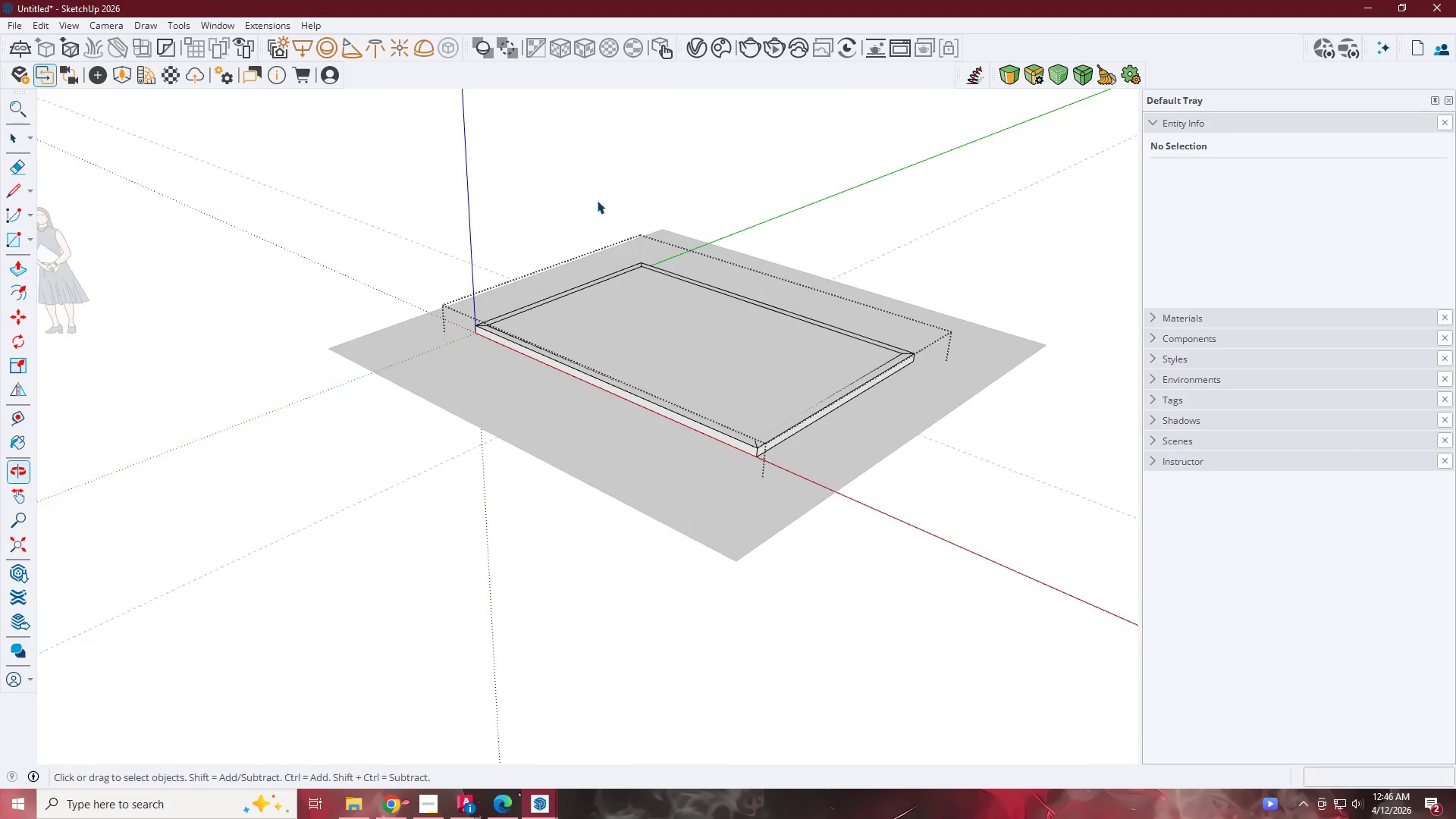 
scroll: coordinate [619, 234], scroll_direction: down, amount: 11.0
 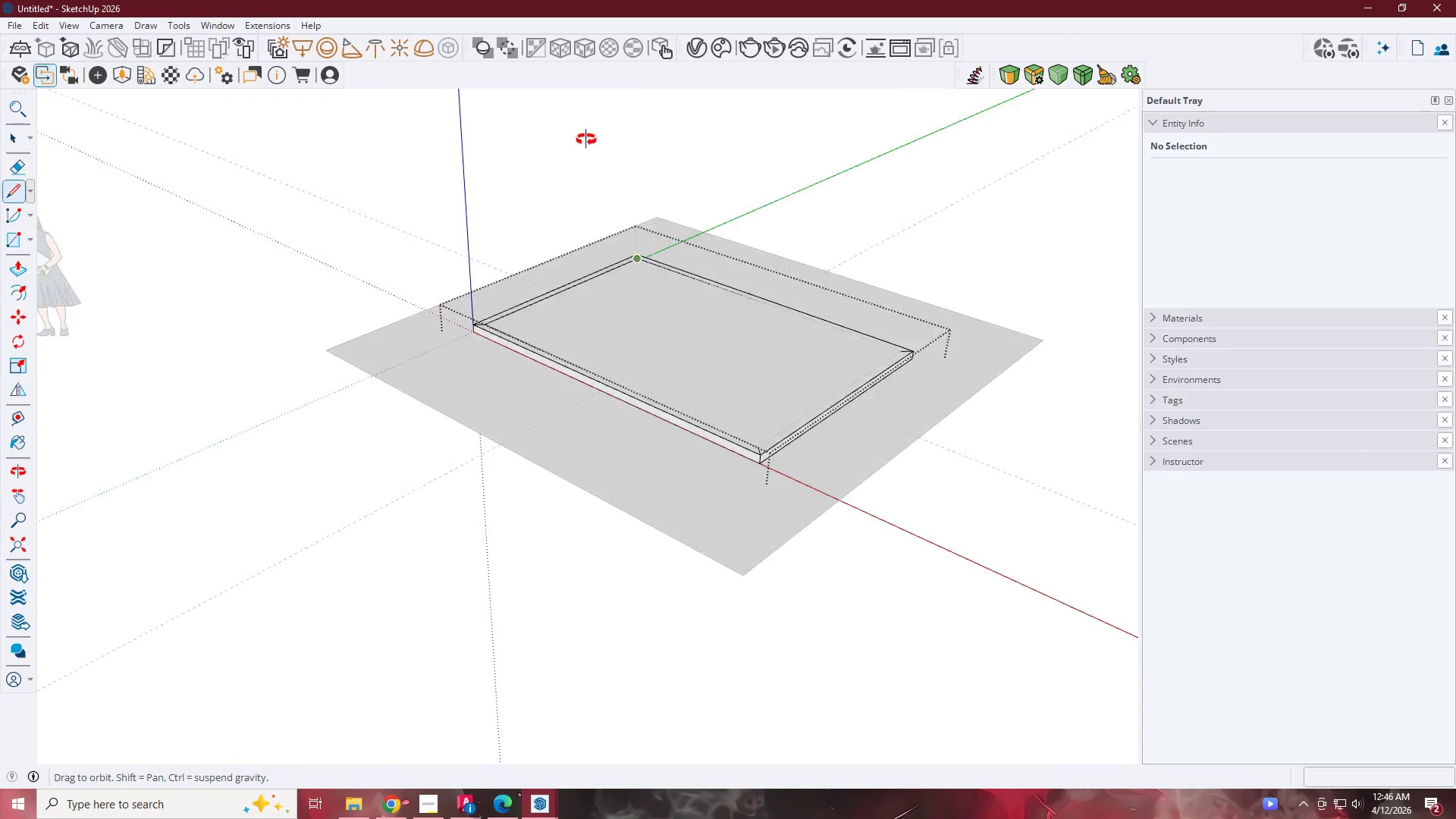 
key(Escape)
 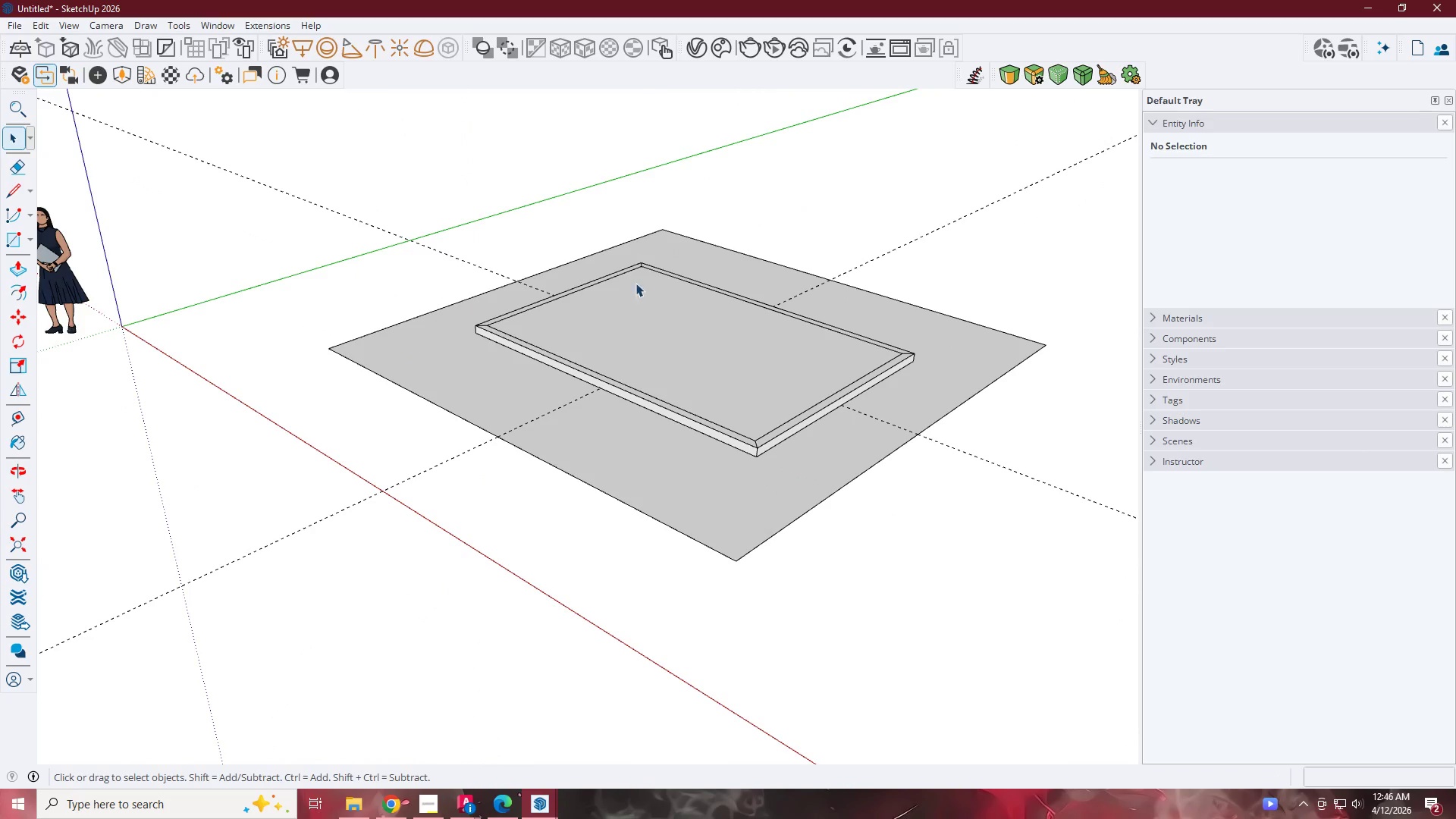 
key(Escape)
 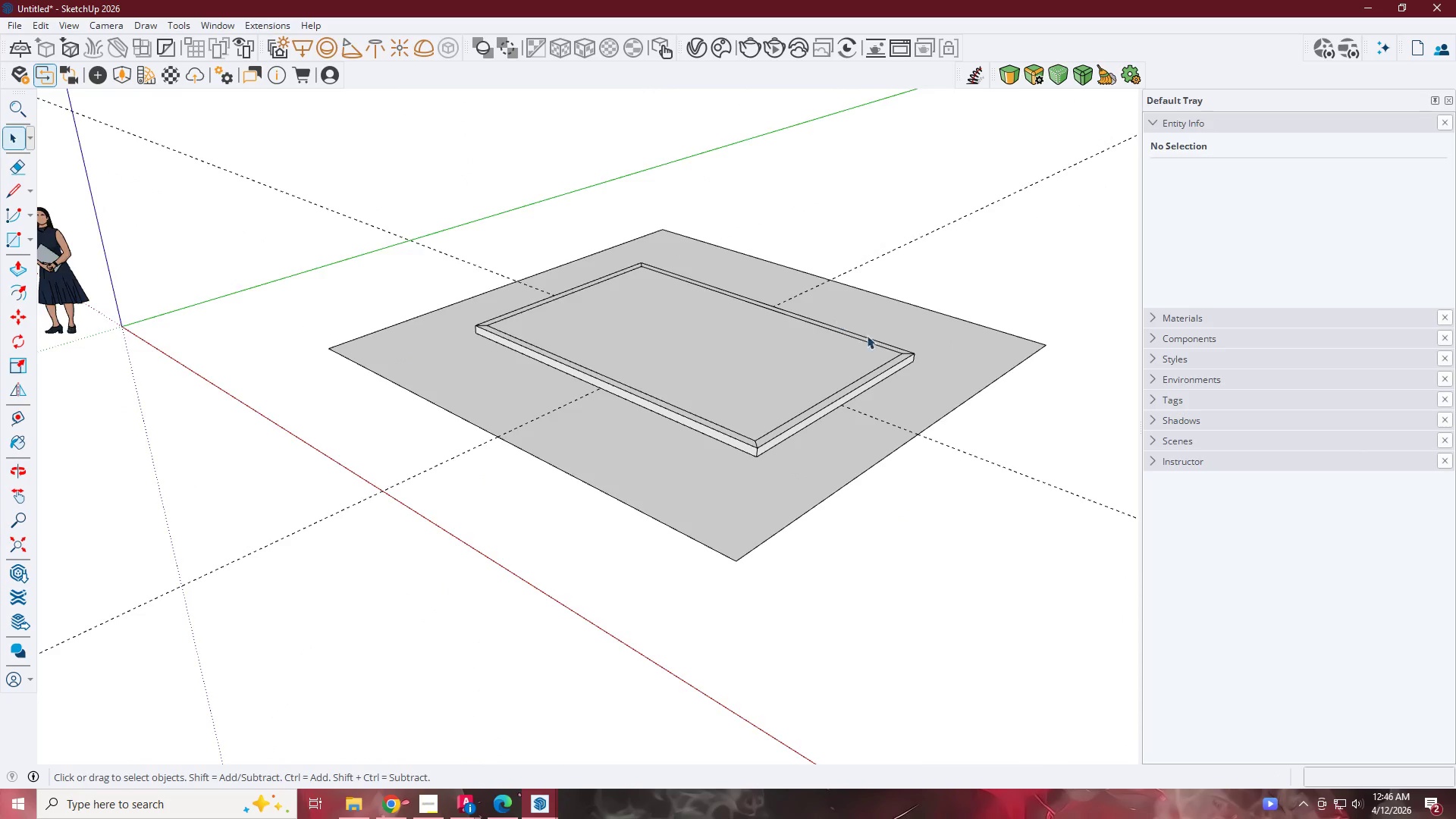 
scroll: coordinate [858, 339], scroll_direction: up, amount: 5.0
 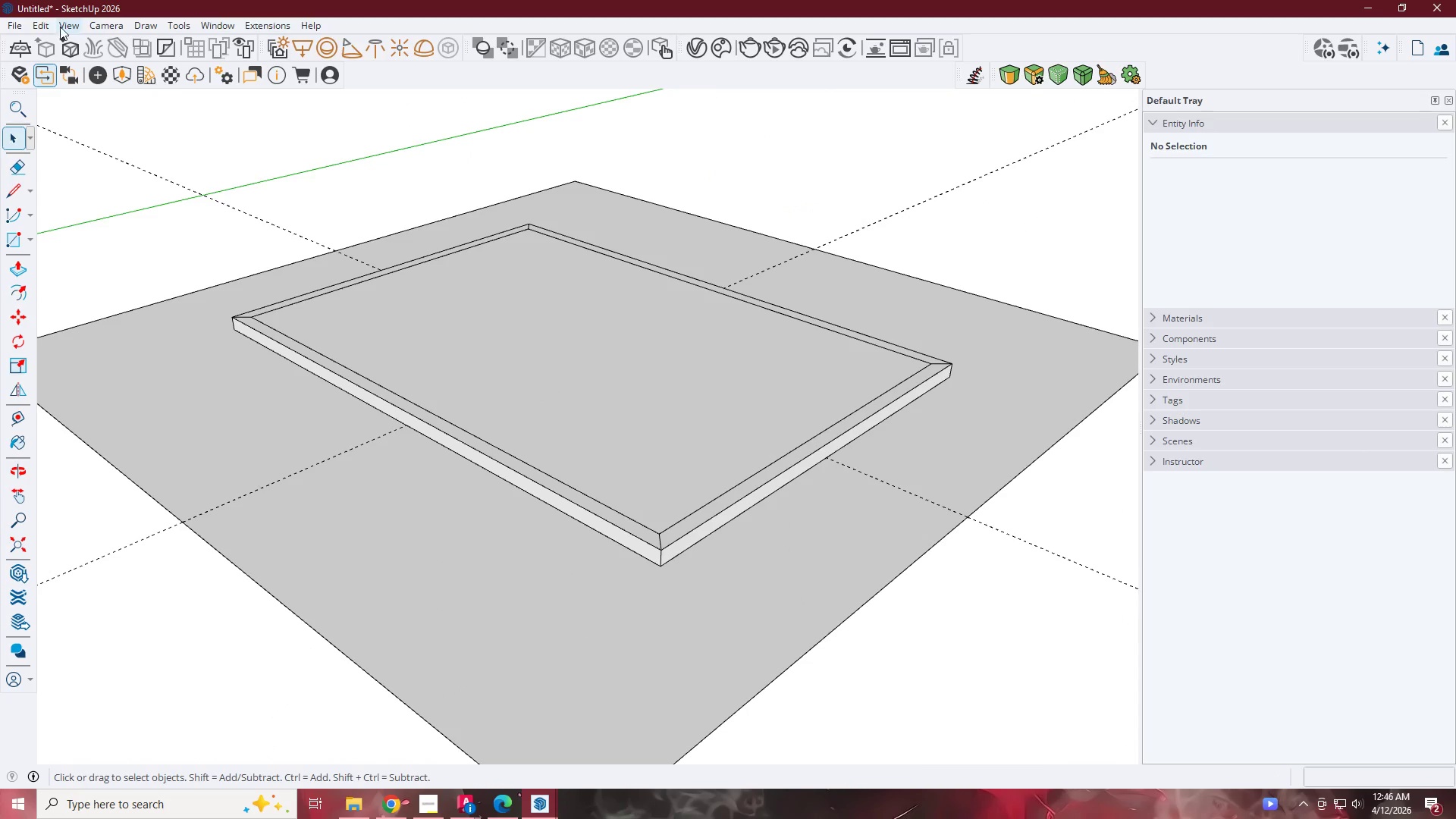 
left_click([48, 23])
 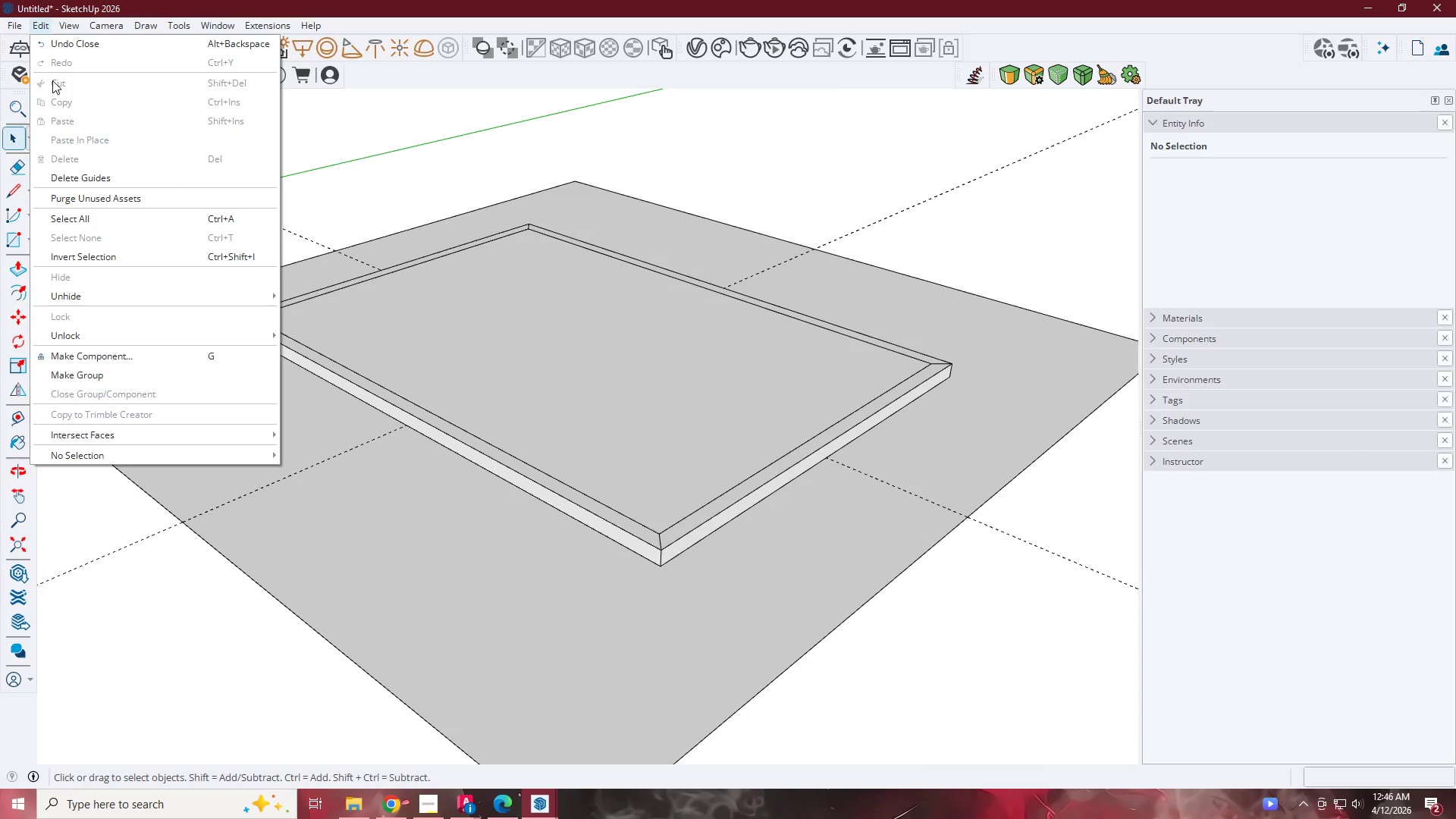 
left_click([85, 177])
 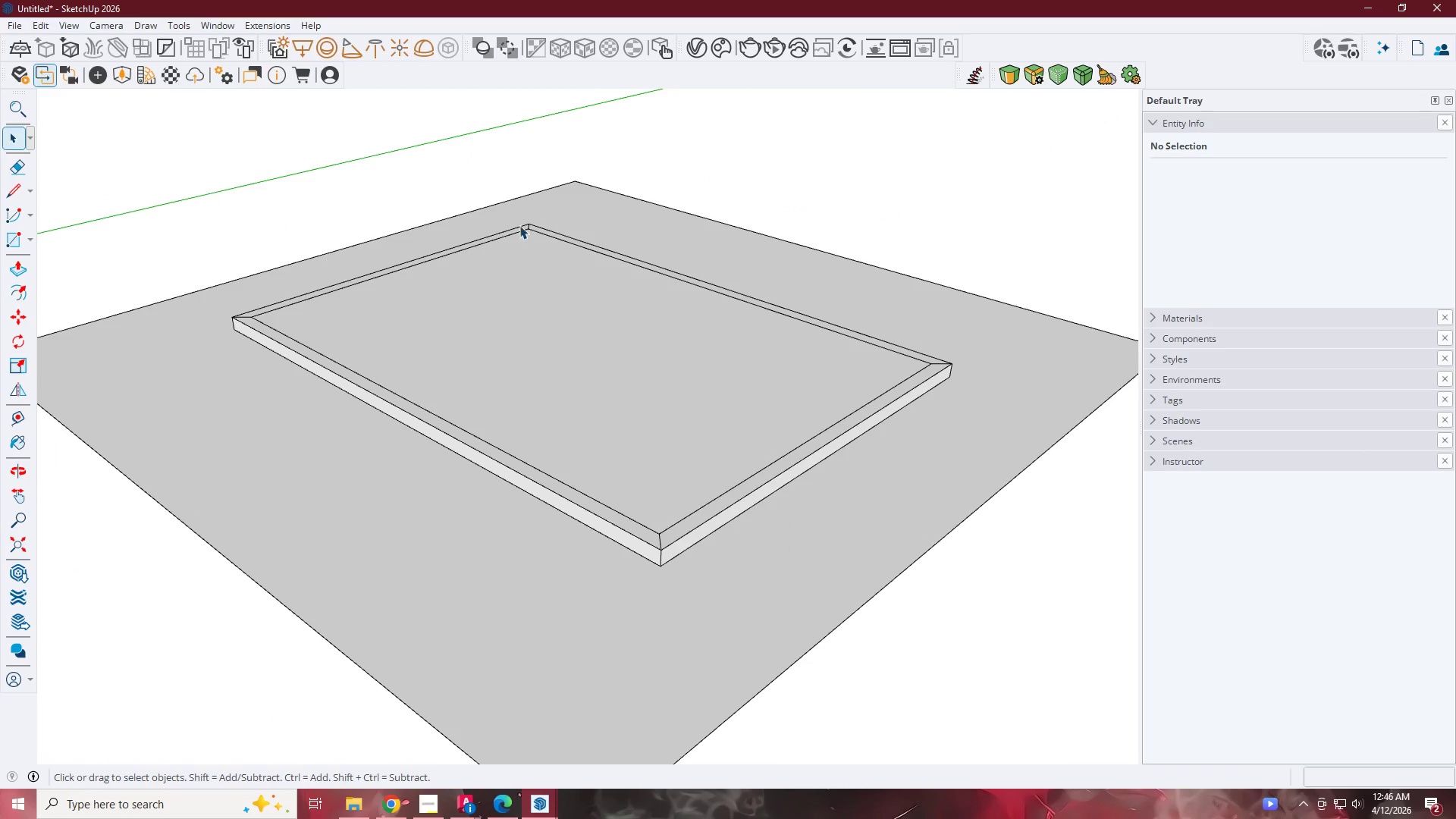 
scroll: coordinate [721, 296], scroll_direction: down, amount: 5.0
 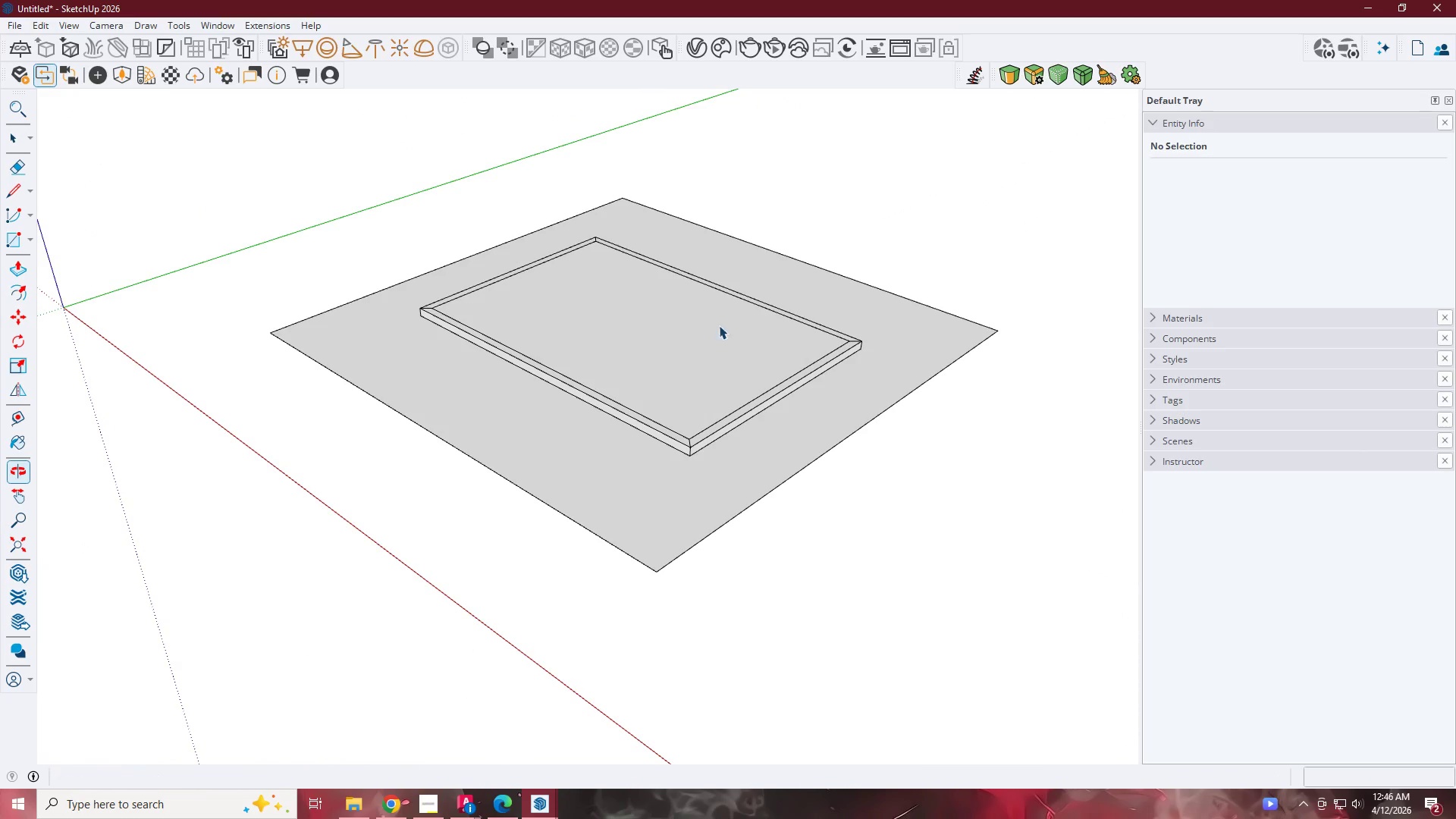 
scroll: coordinate [710, 330], scroll_direction: up, amount: 3.0
 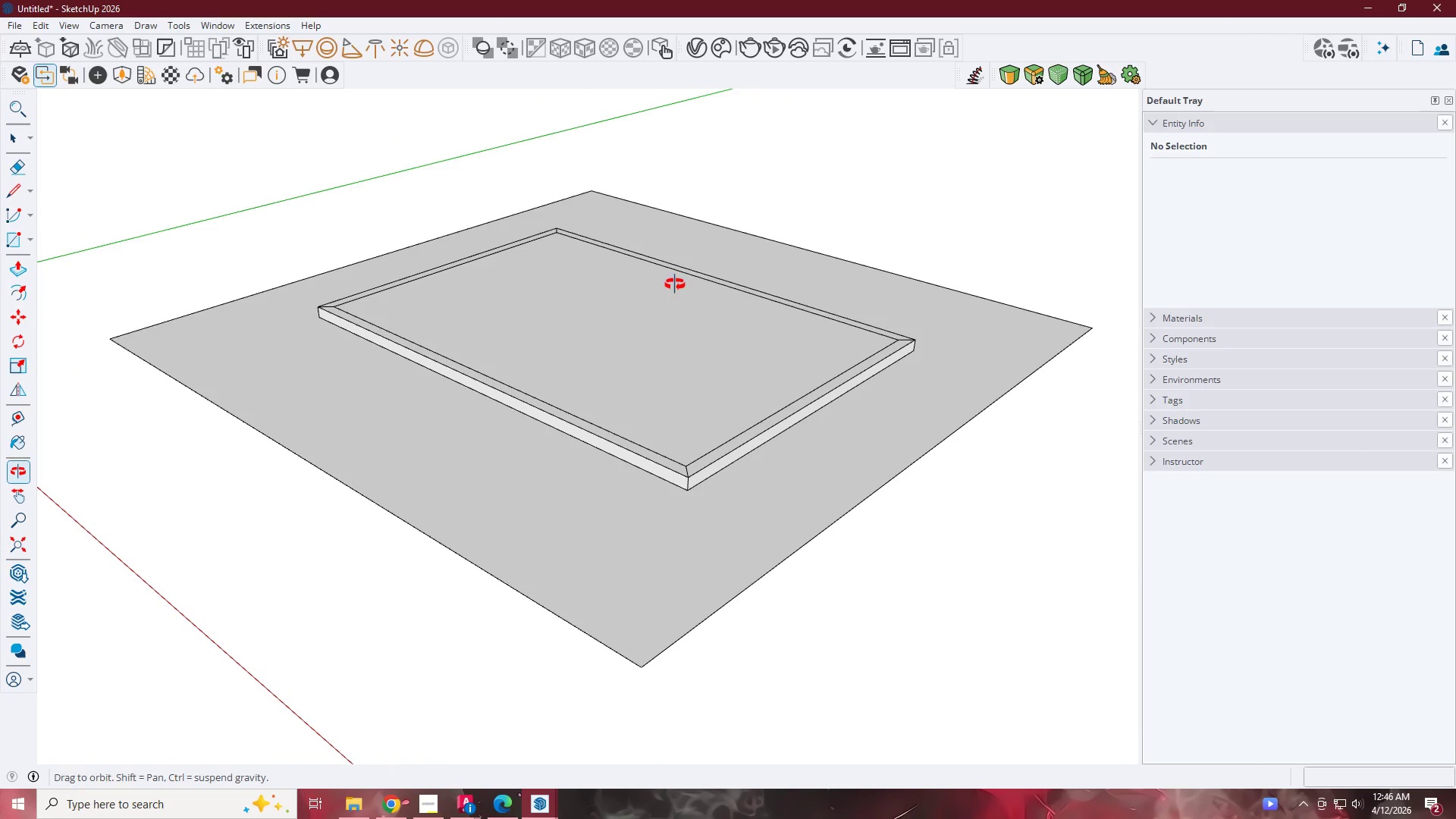 
key(Space)
 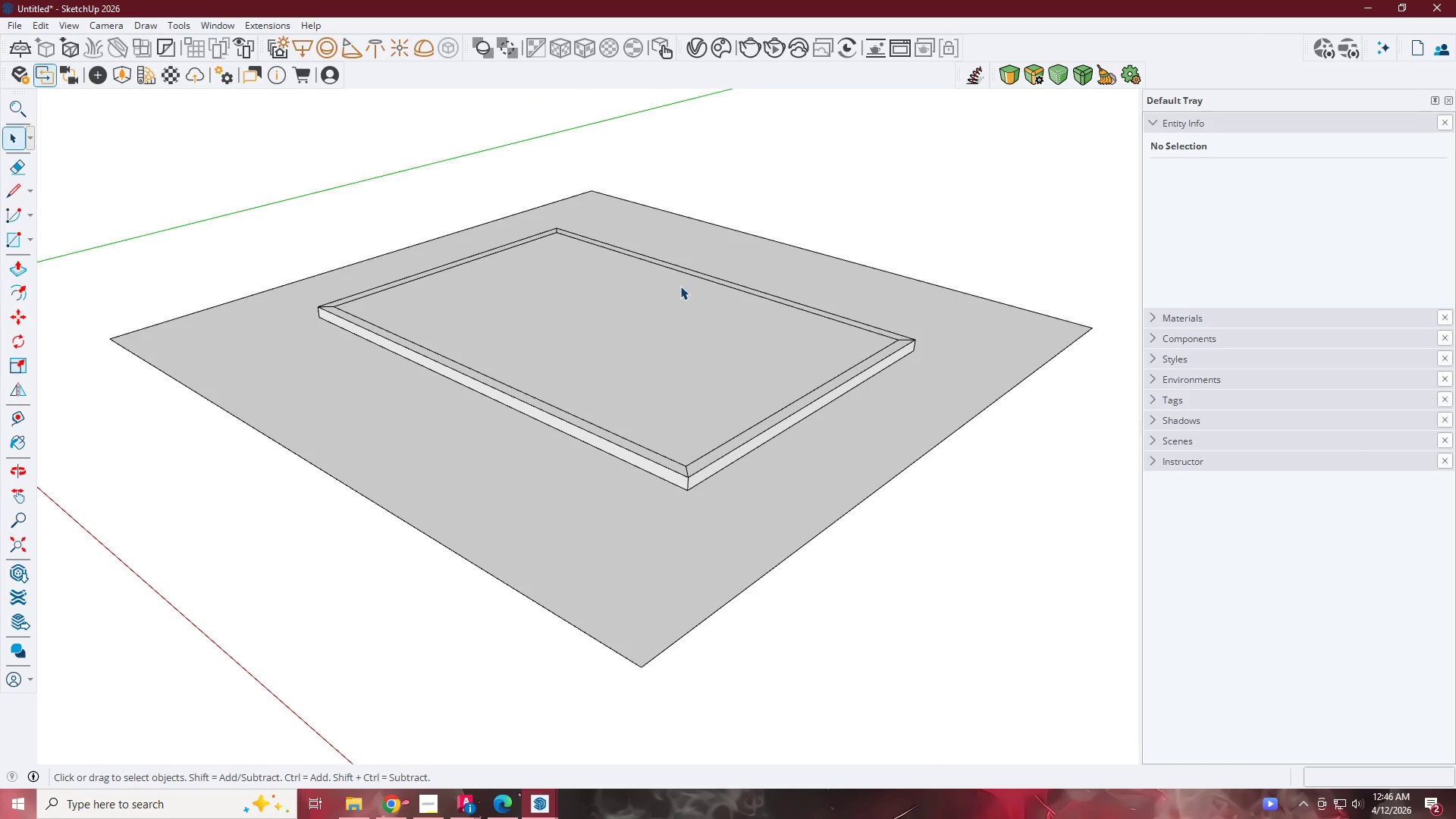 
key(Escape)
 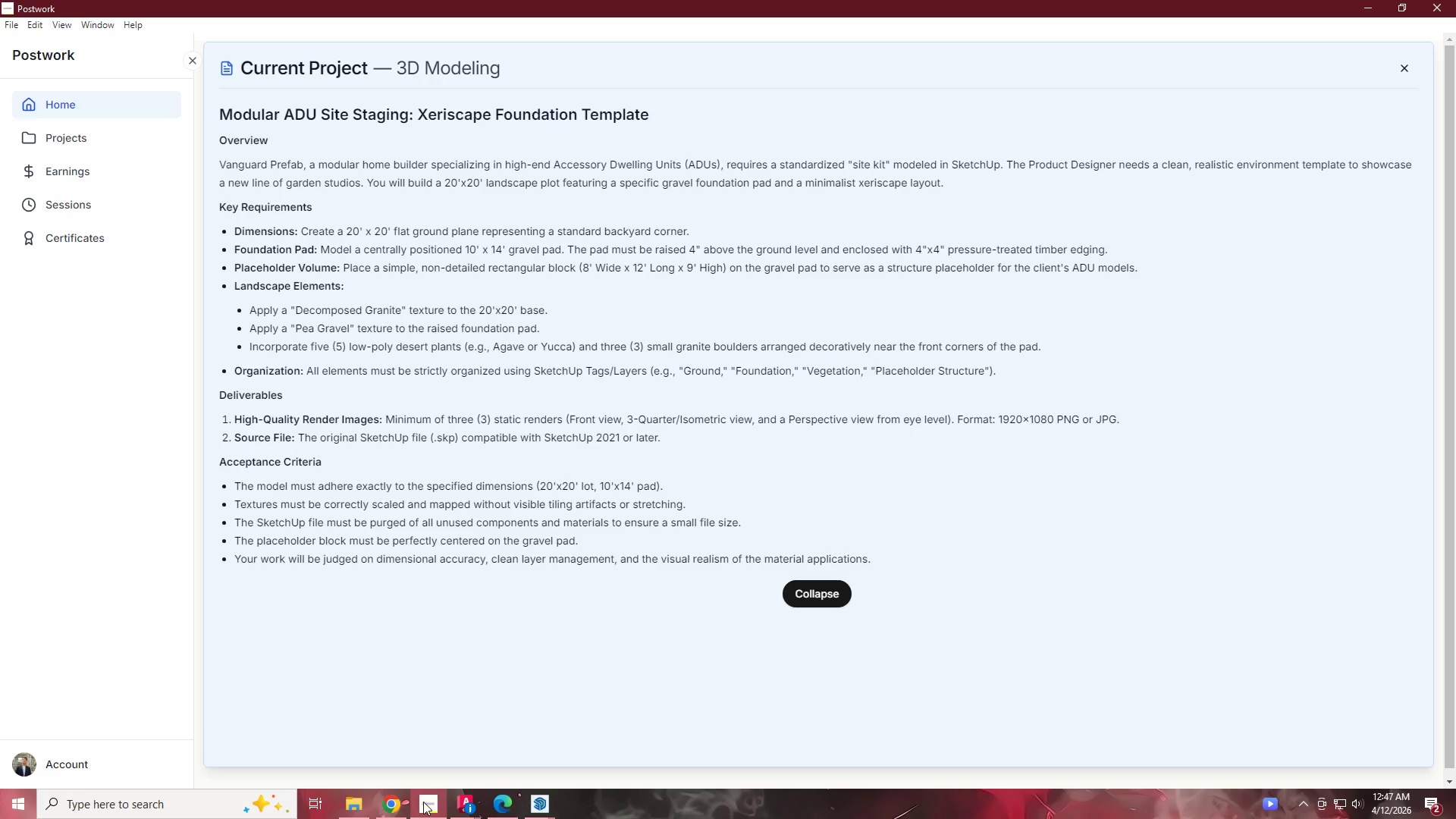 
wait(45.72)
 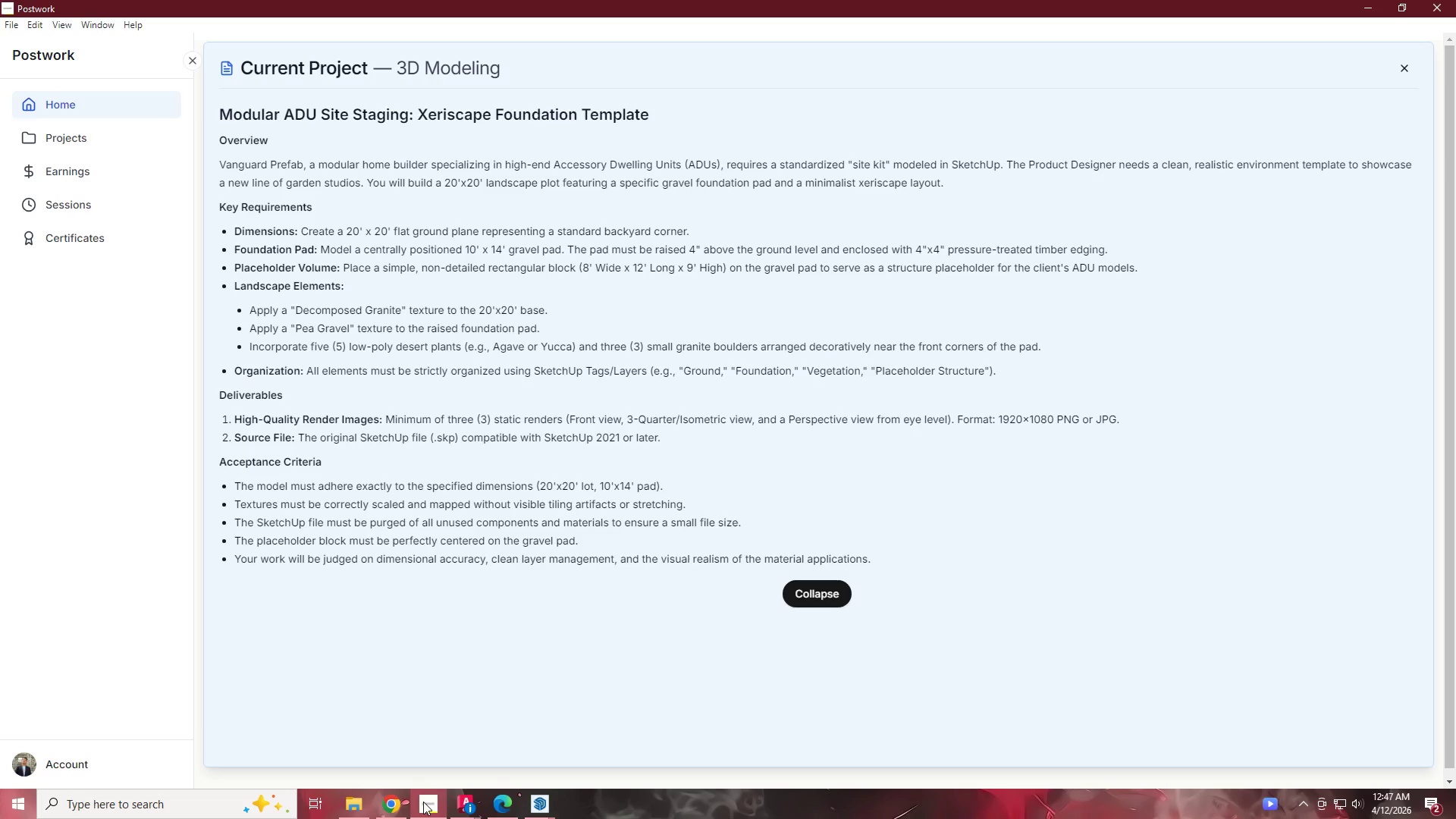 
left_click([1371, 0])
 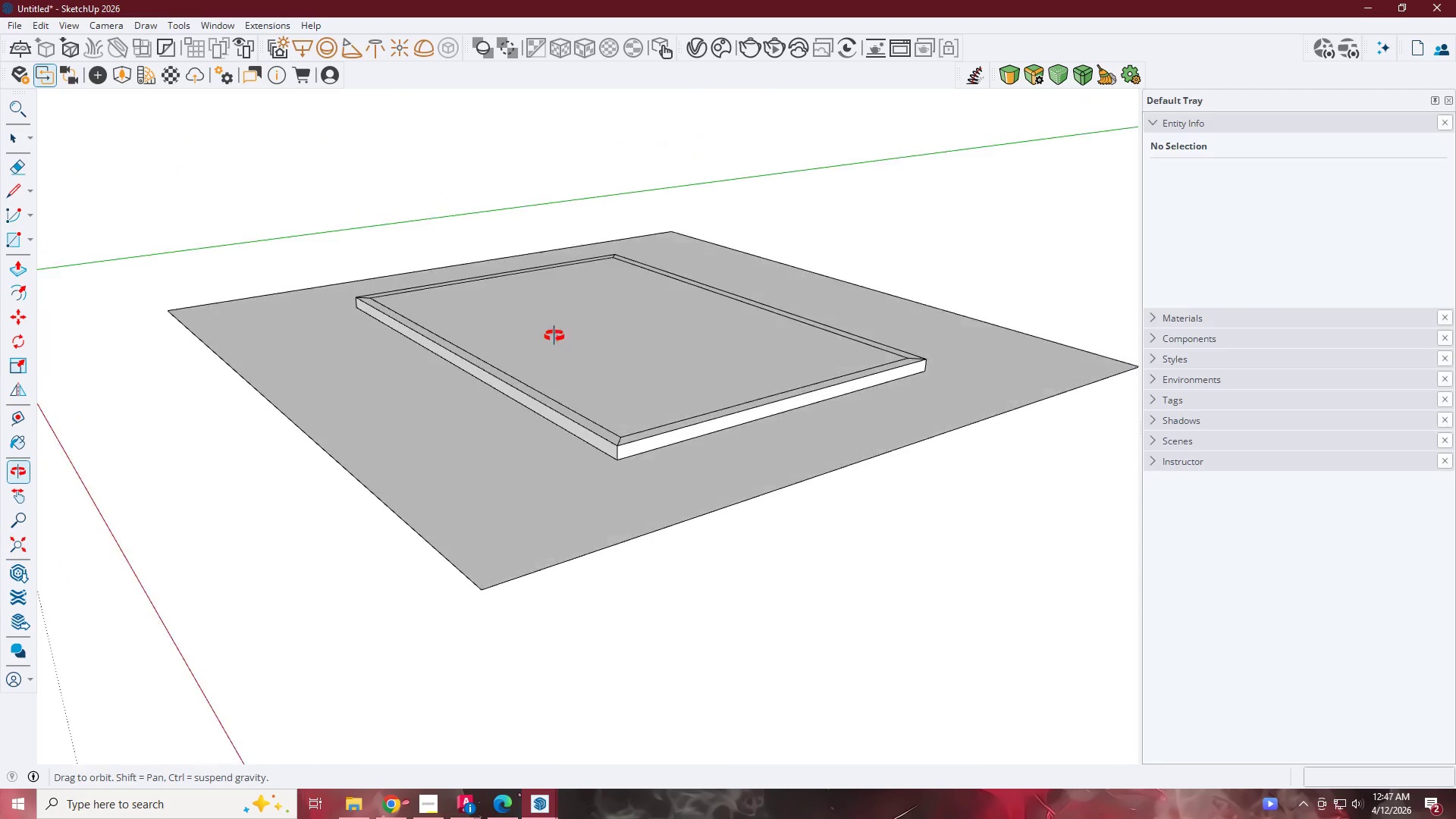 
key(L)
 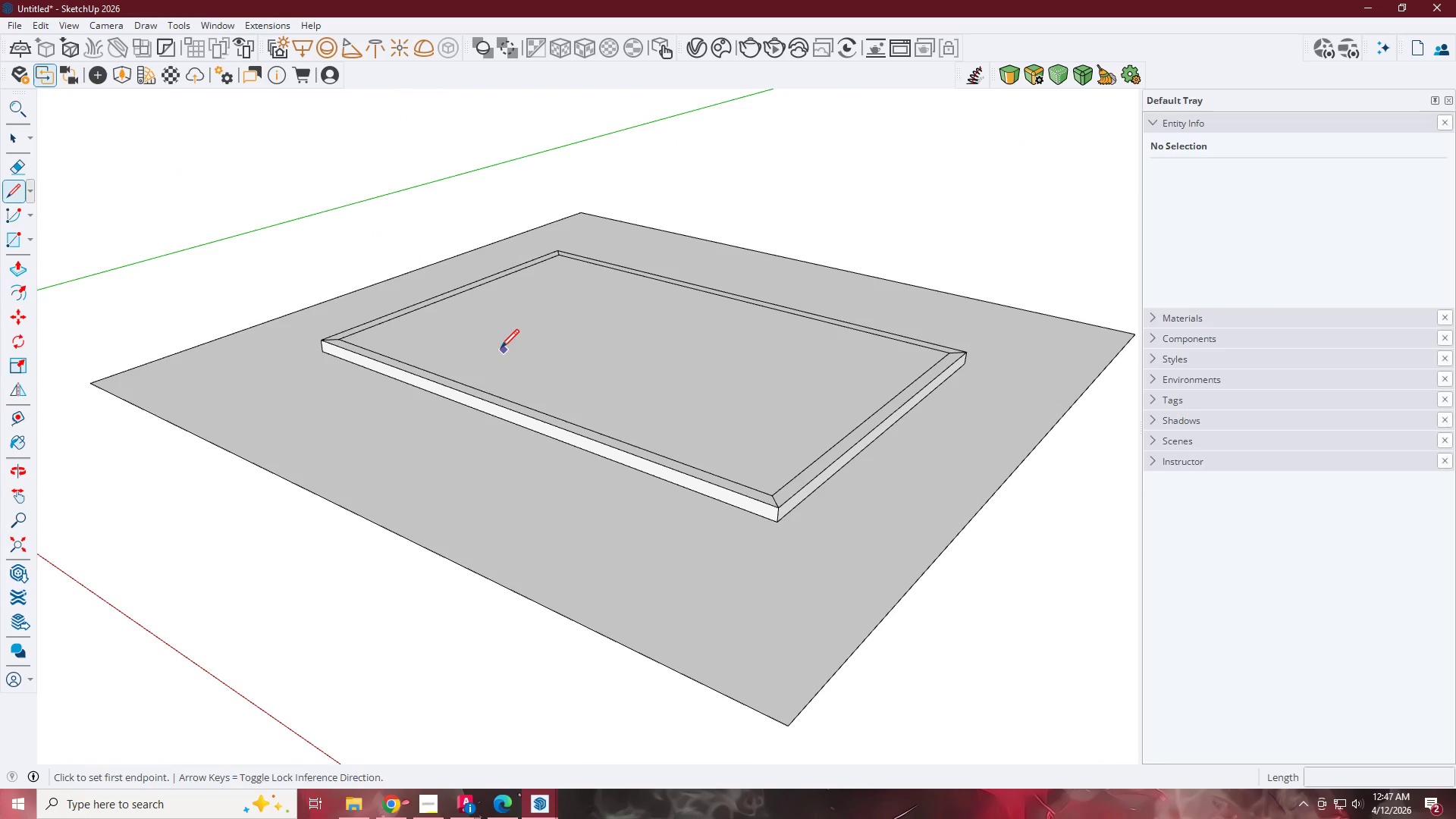 
scroll: coordinate [544, 356], scroll_direction: none, amount: 0.0
 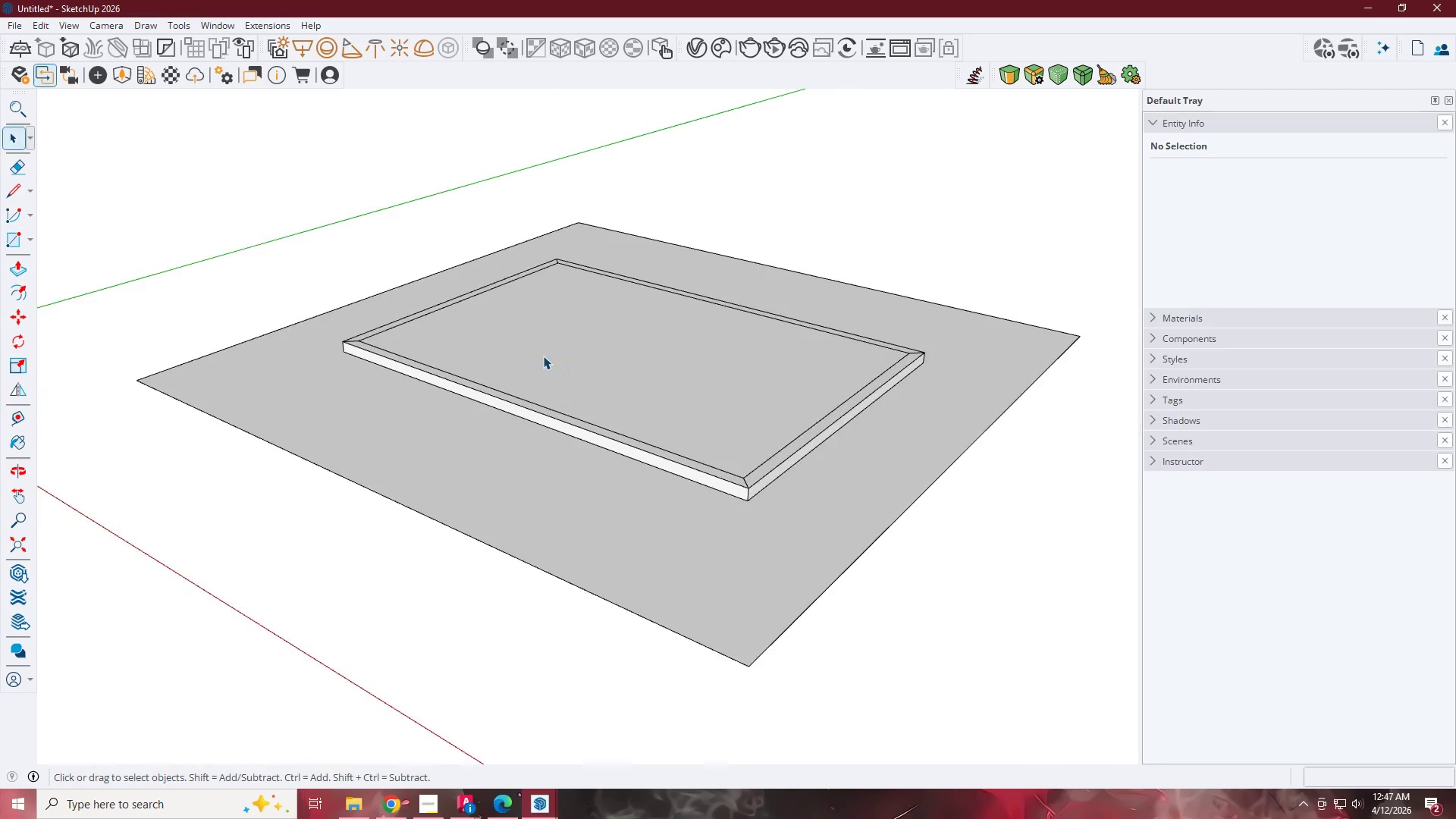 
left_click([495, 347])
 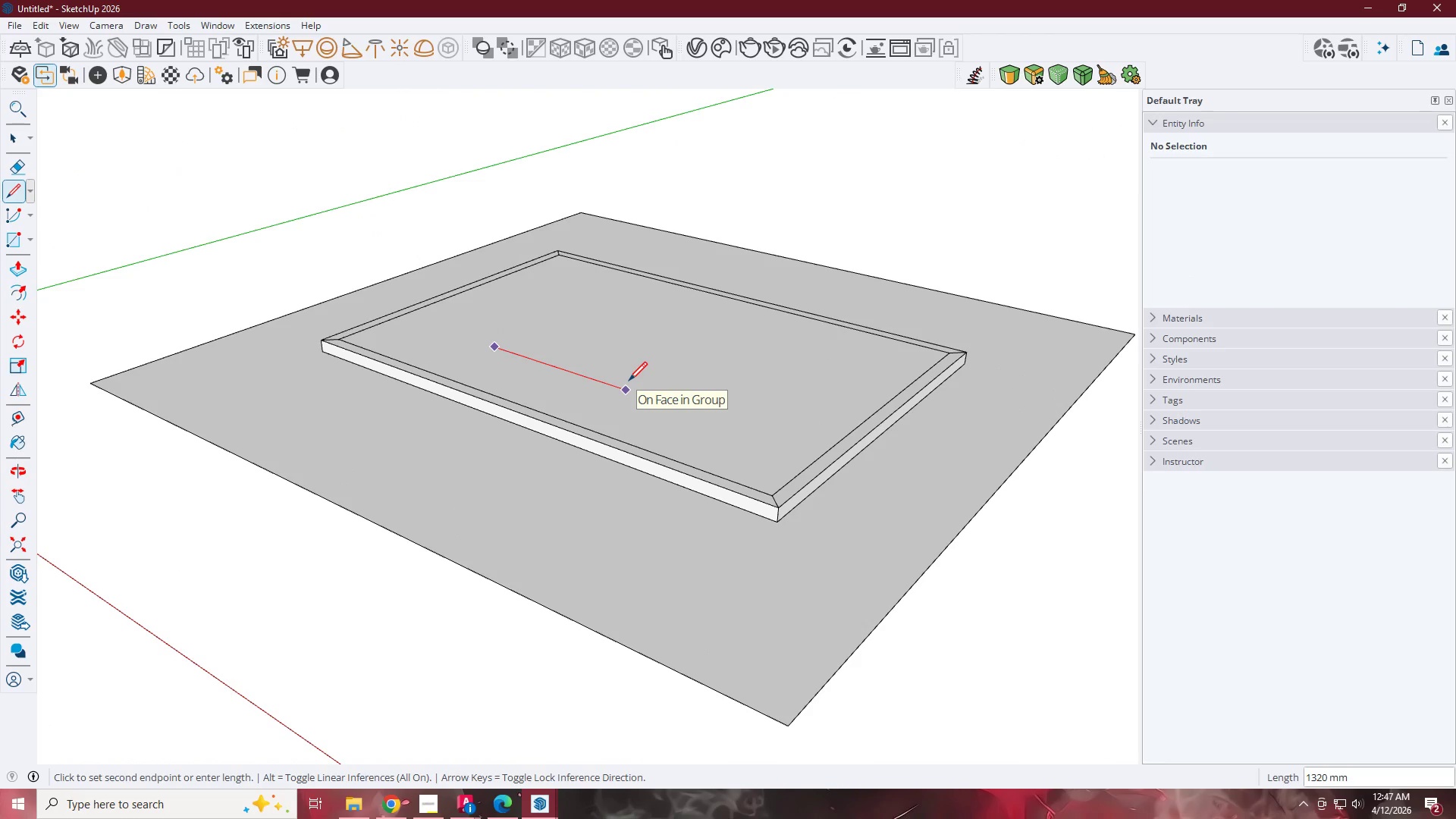 
key(Numpad2)
 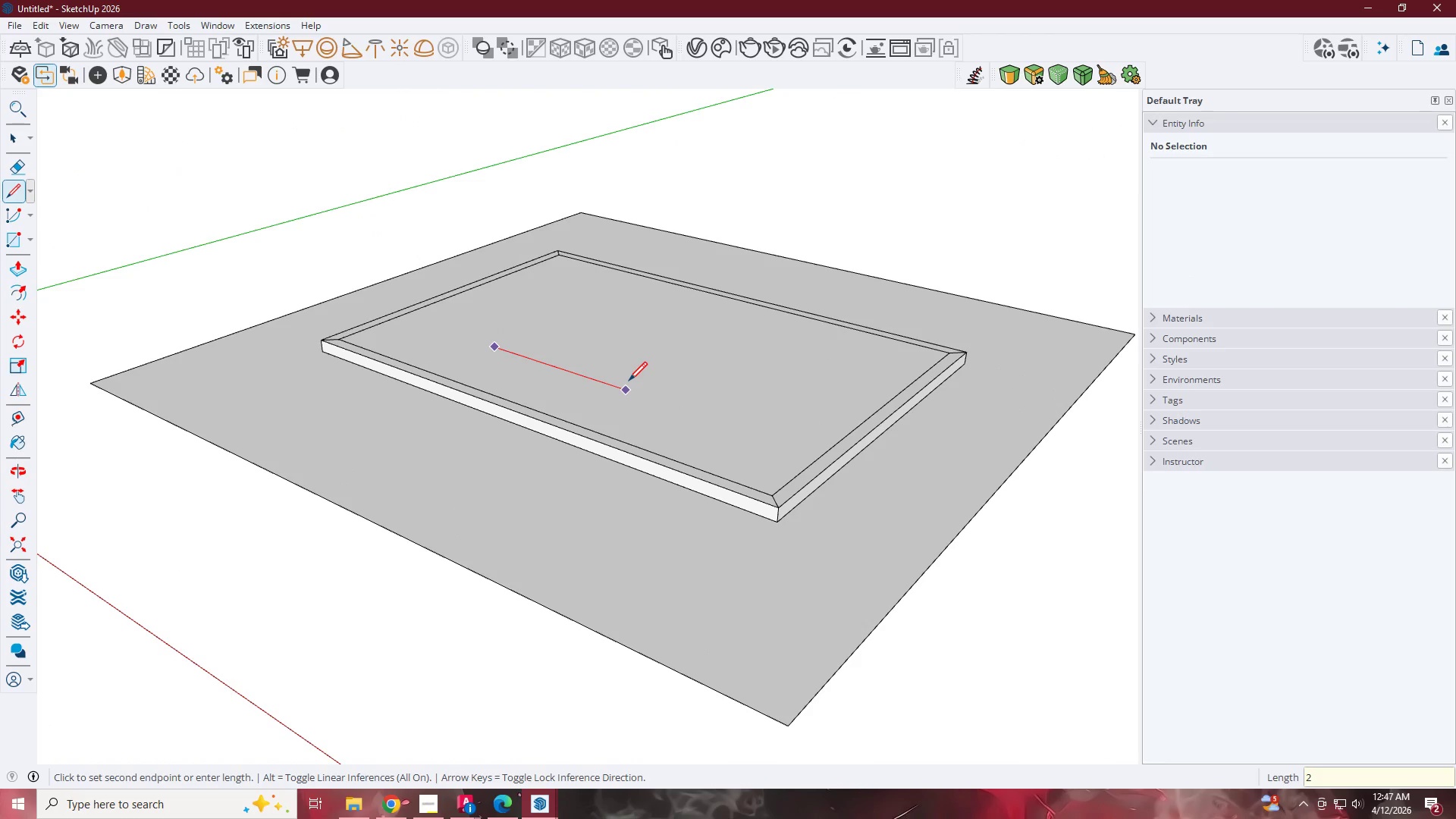 
key(Numpad4)
 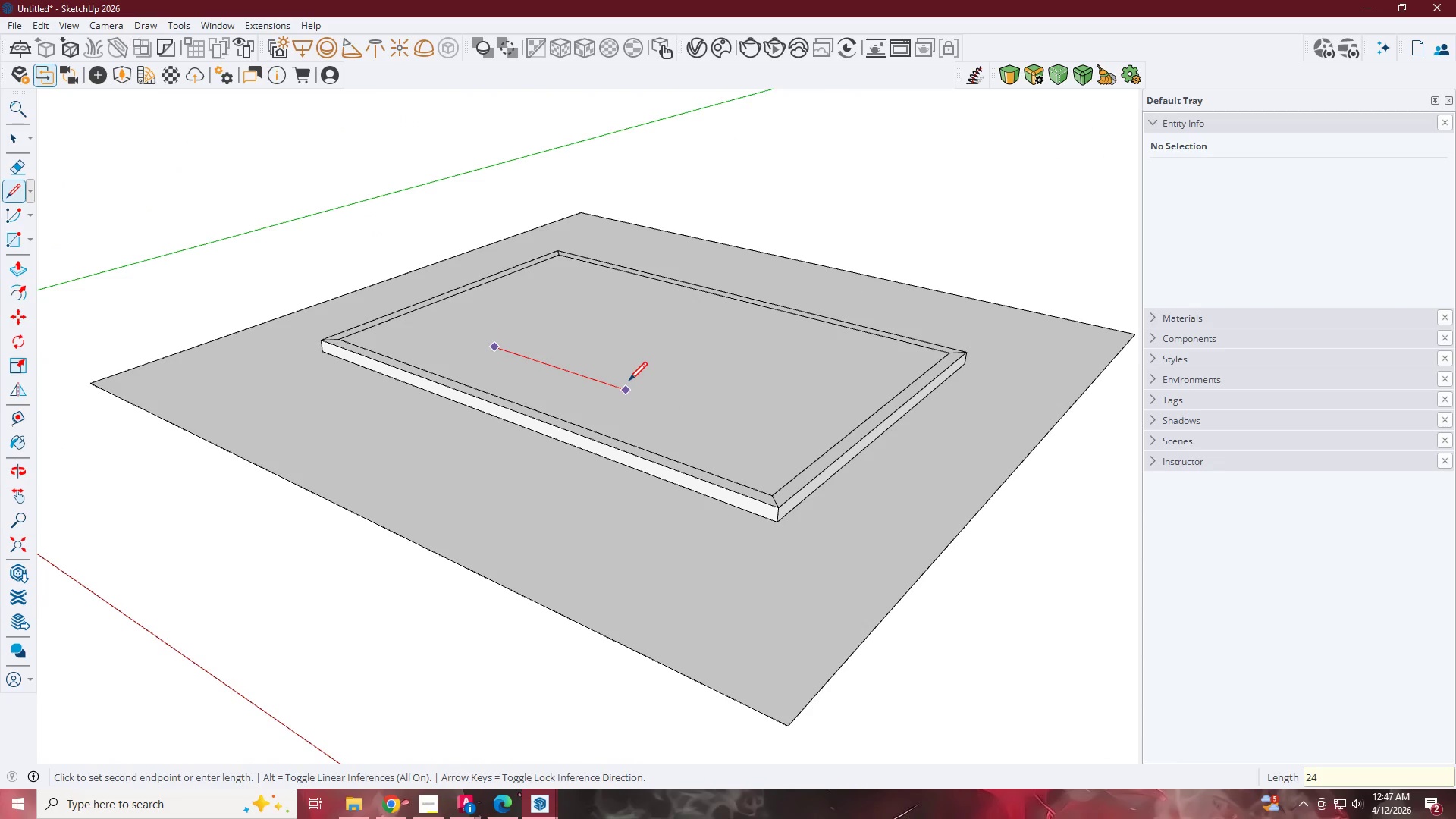 
key(Numpad3)
 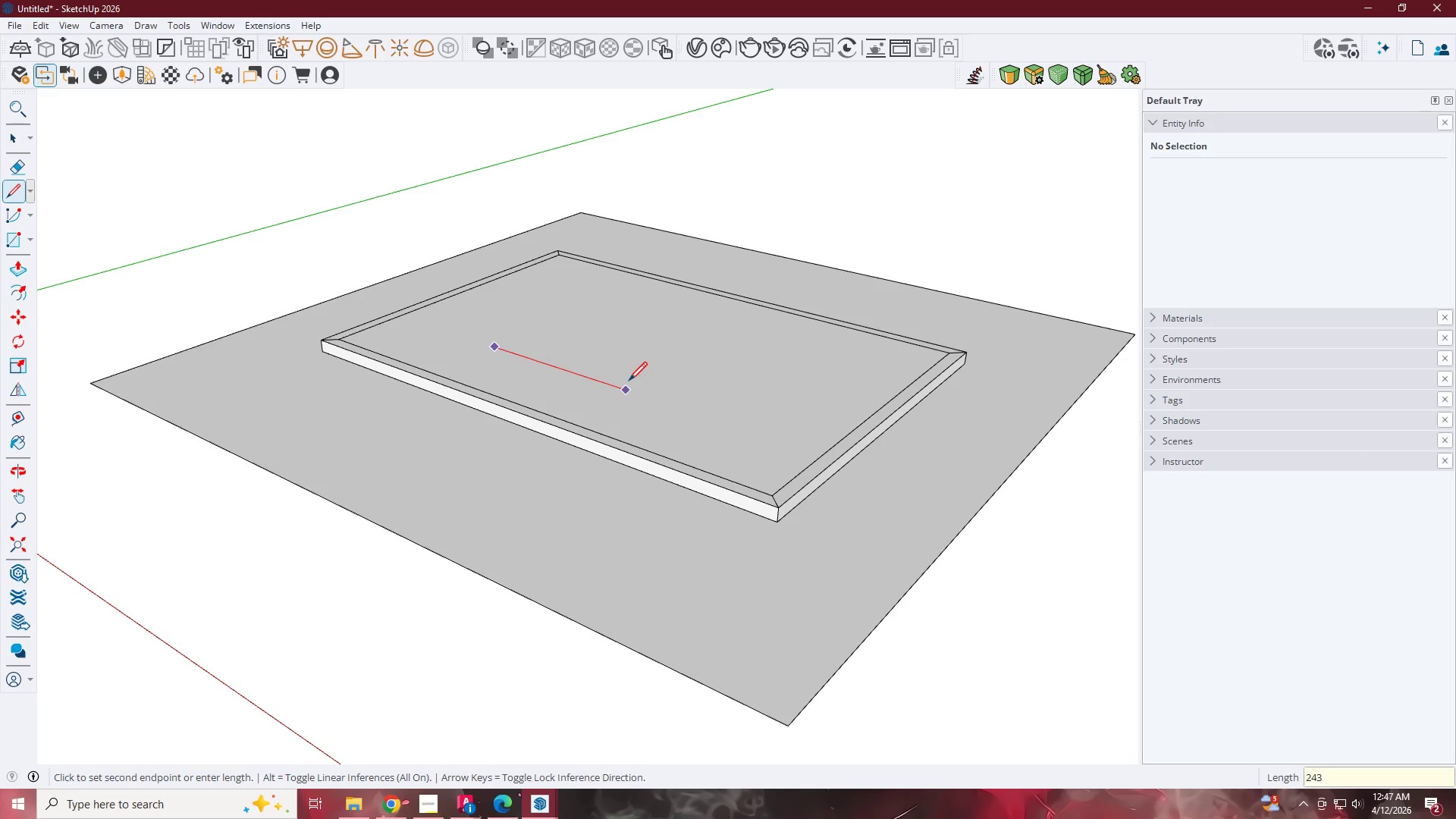 
key(Numpad8)
 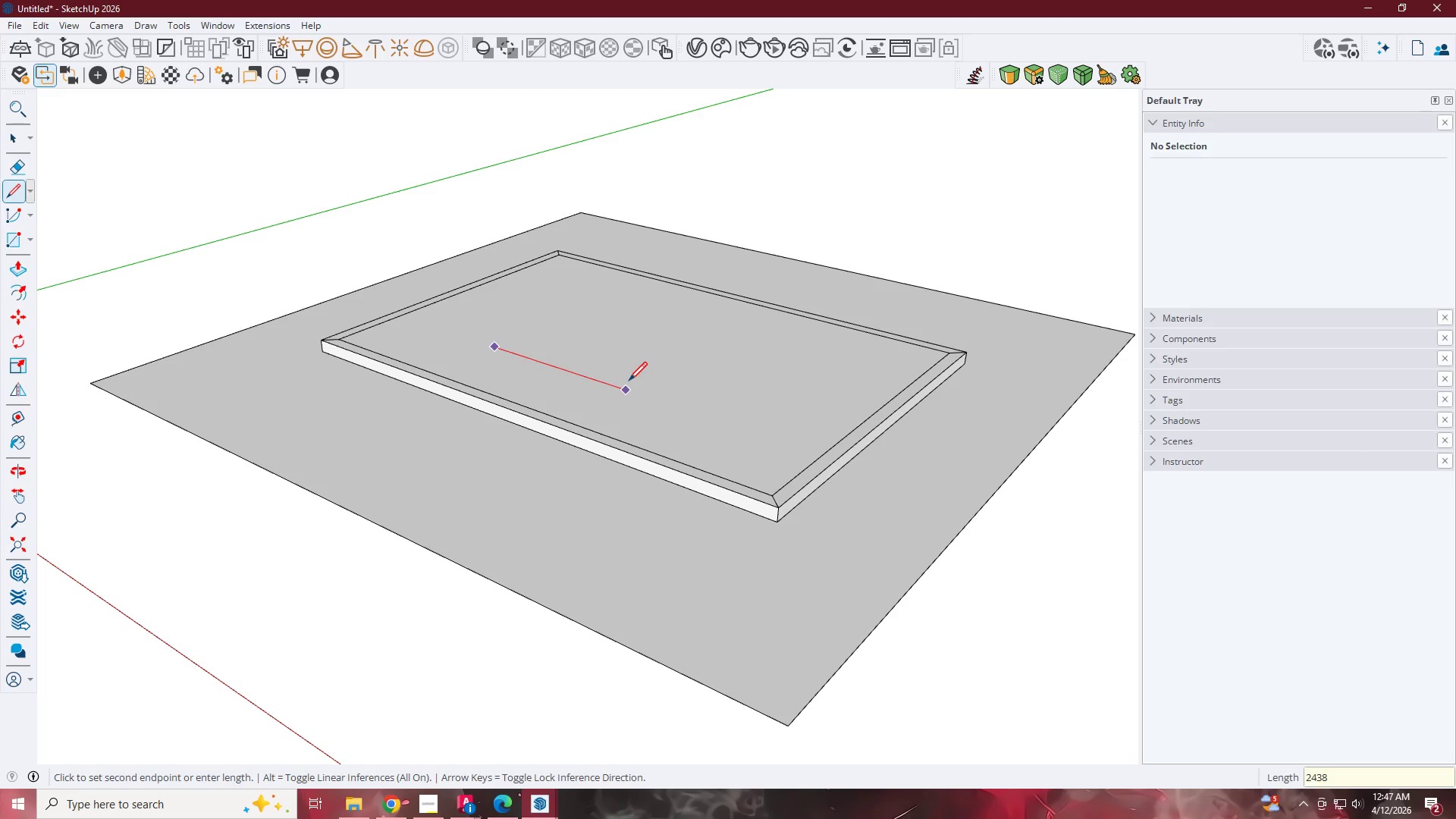 
key(NumpadDecimal)
 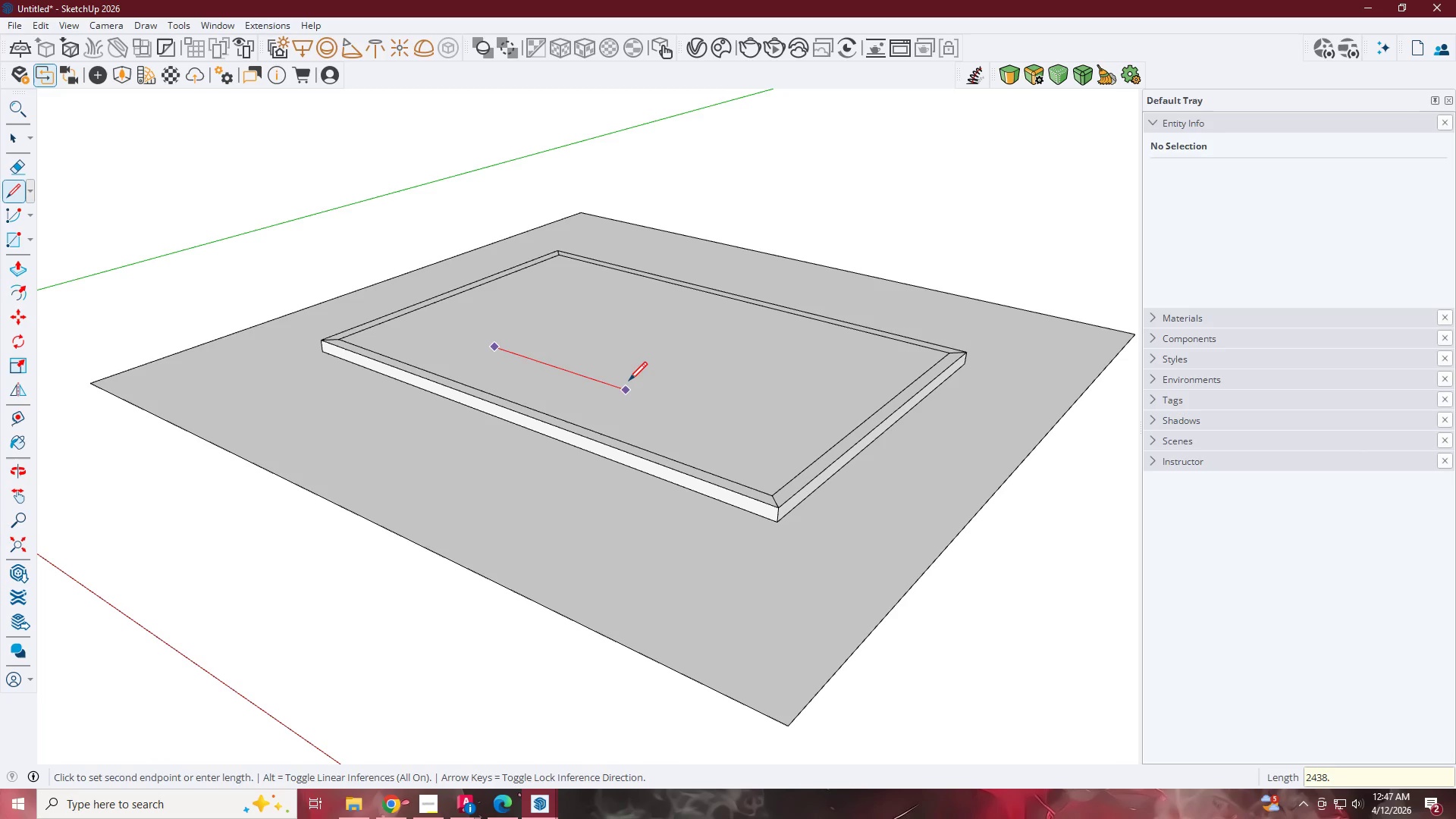 
key(Numpad4)
 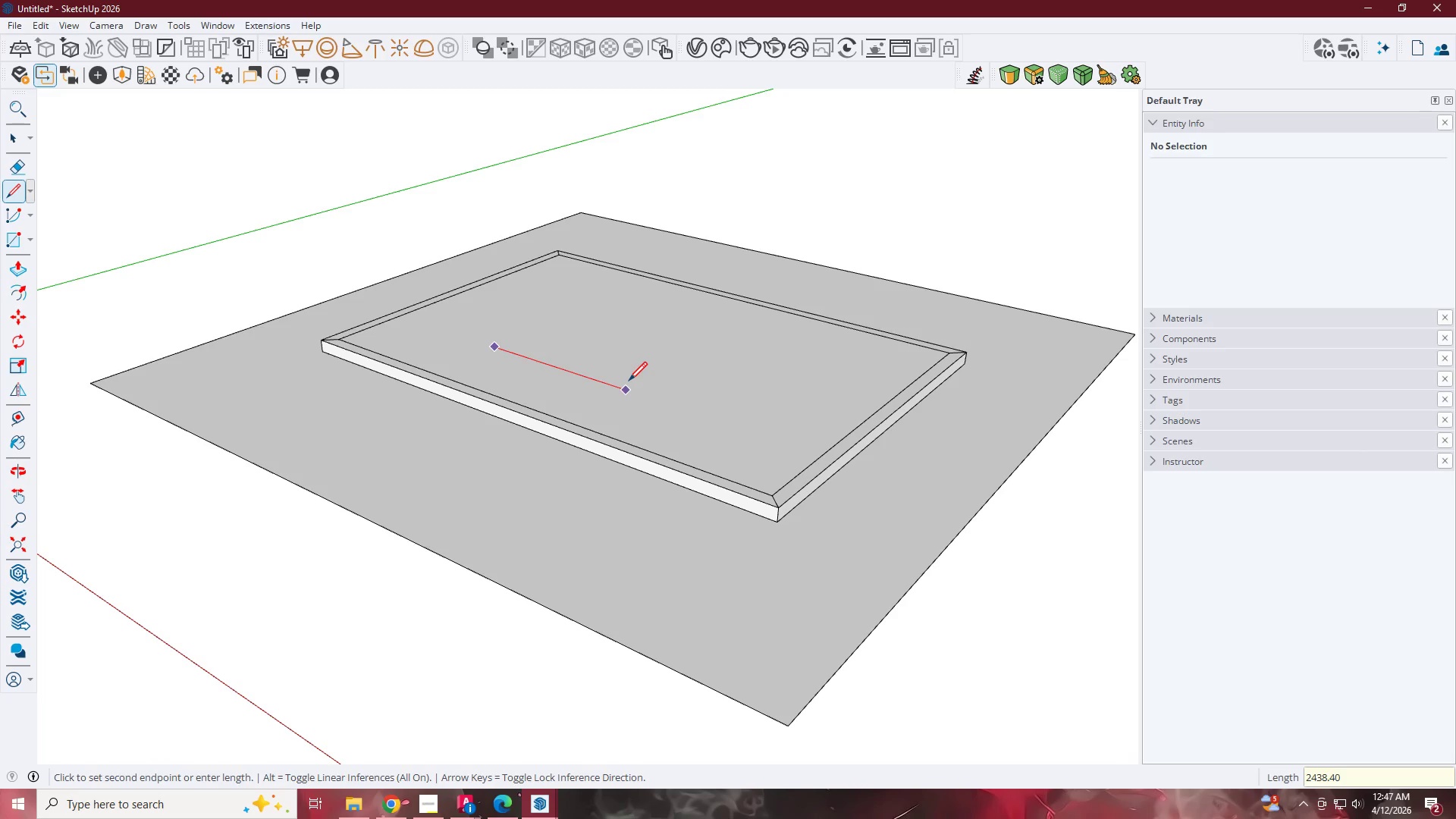 
key(Numpad0)
 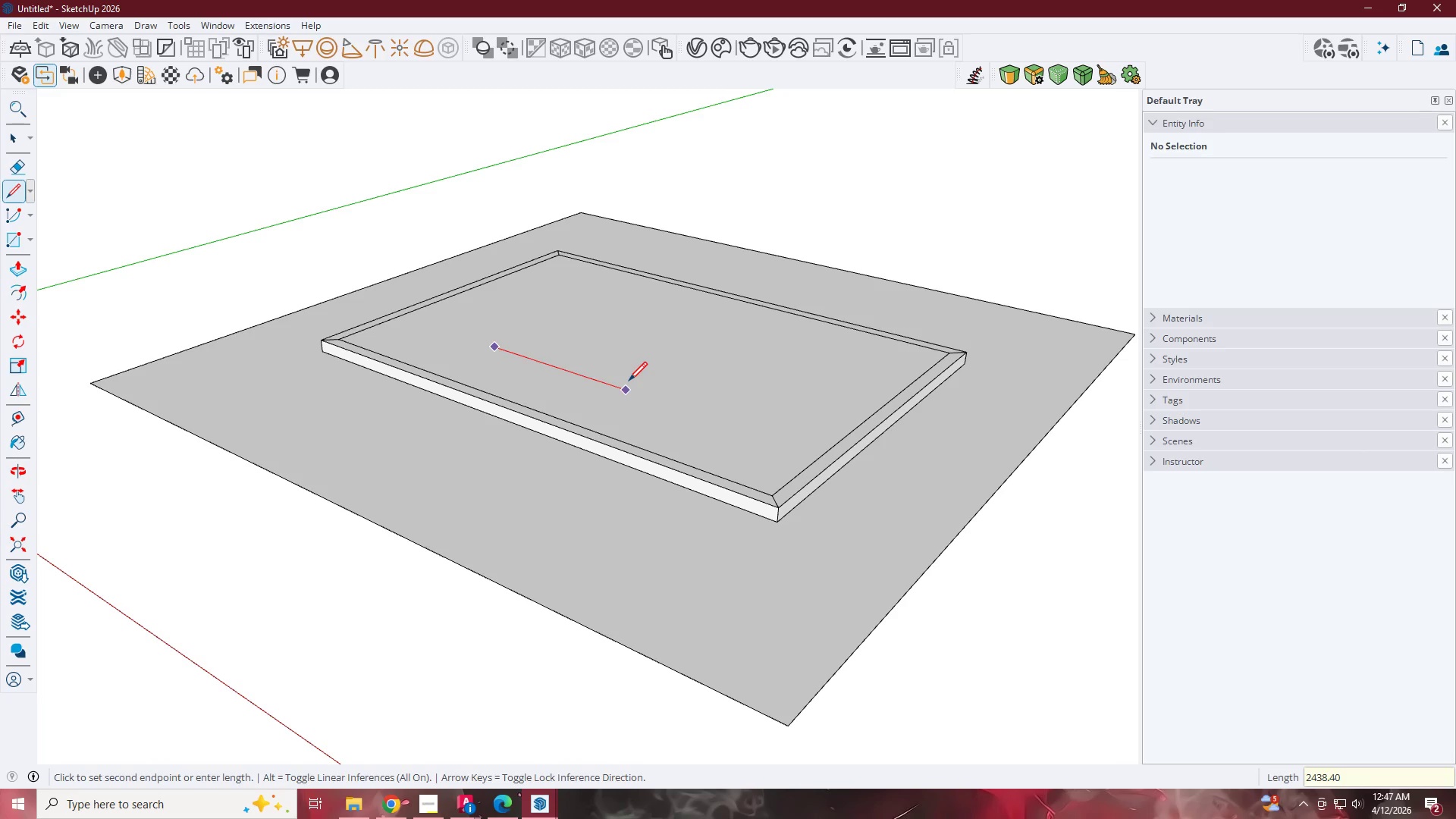 
key(NumpadEnter)
 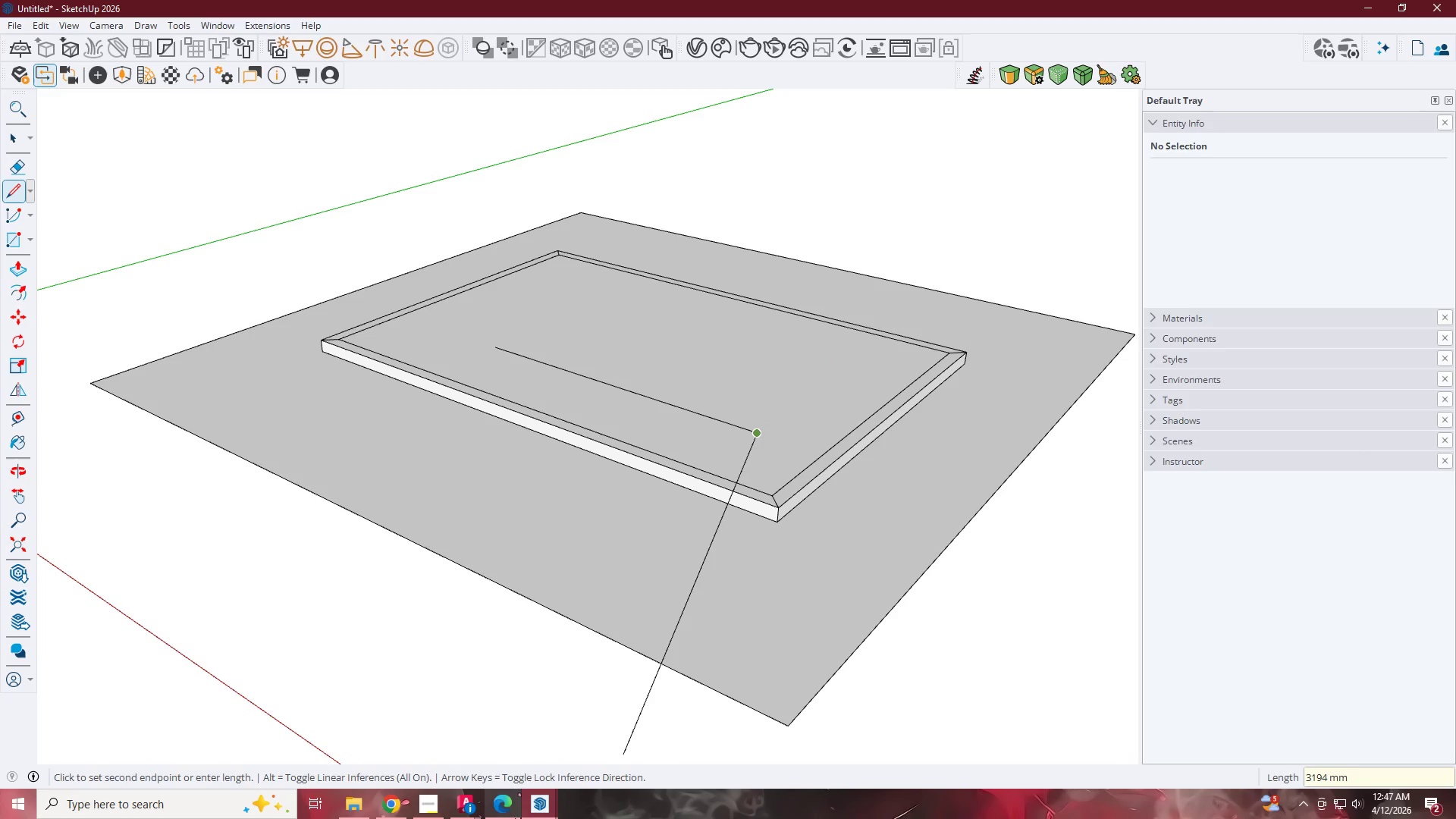 
left_click([441, 798])